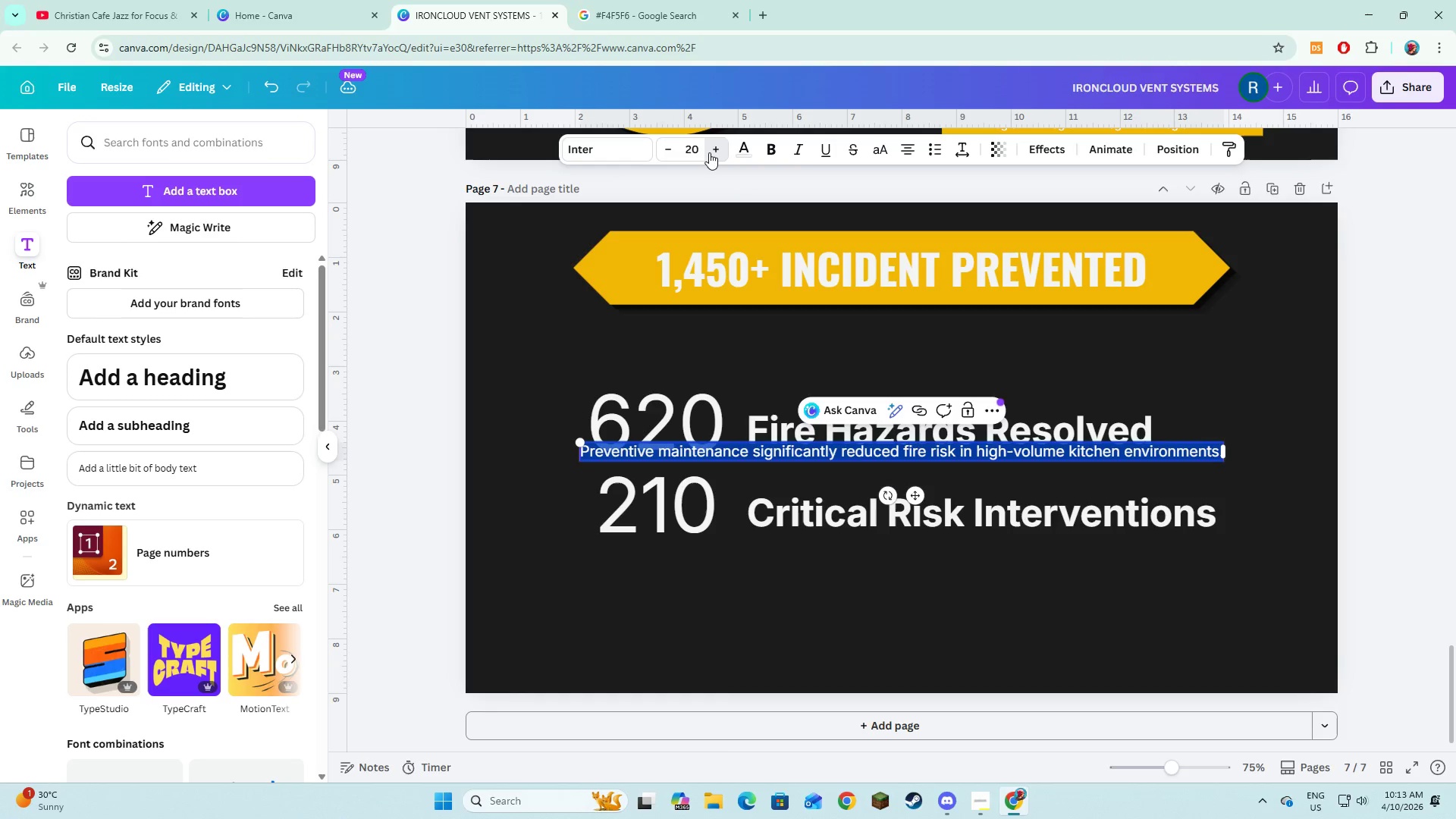 
triple_click([709, 152])
 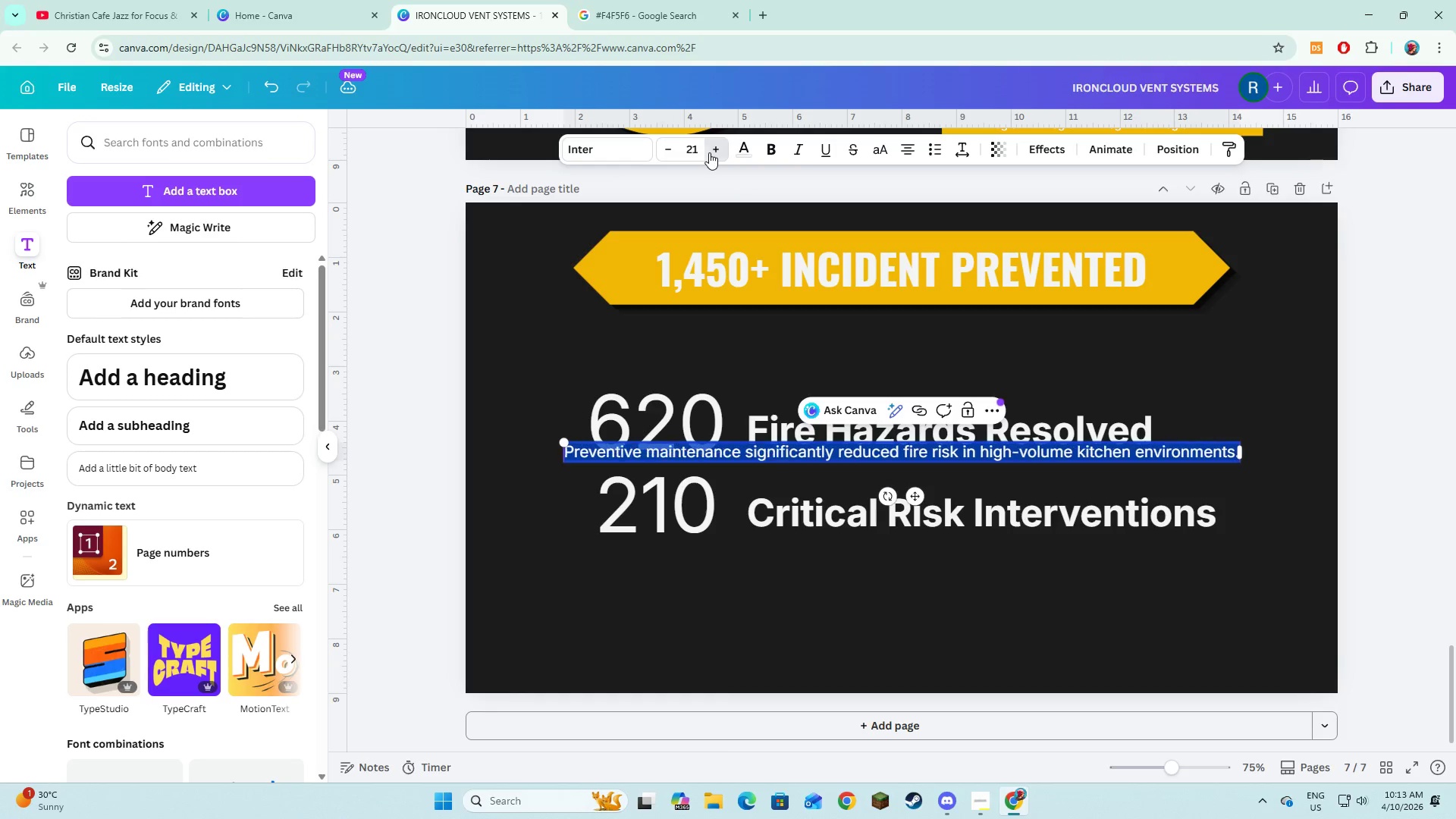 
triple_click([709, 152])
 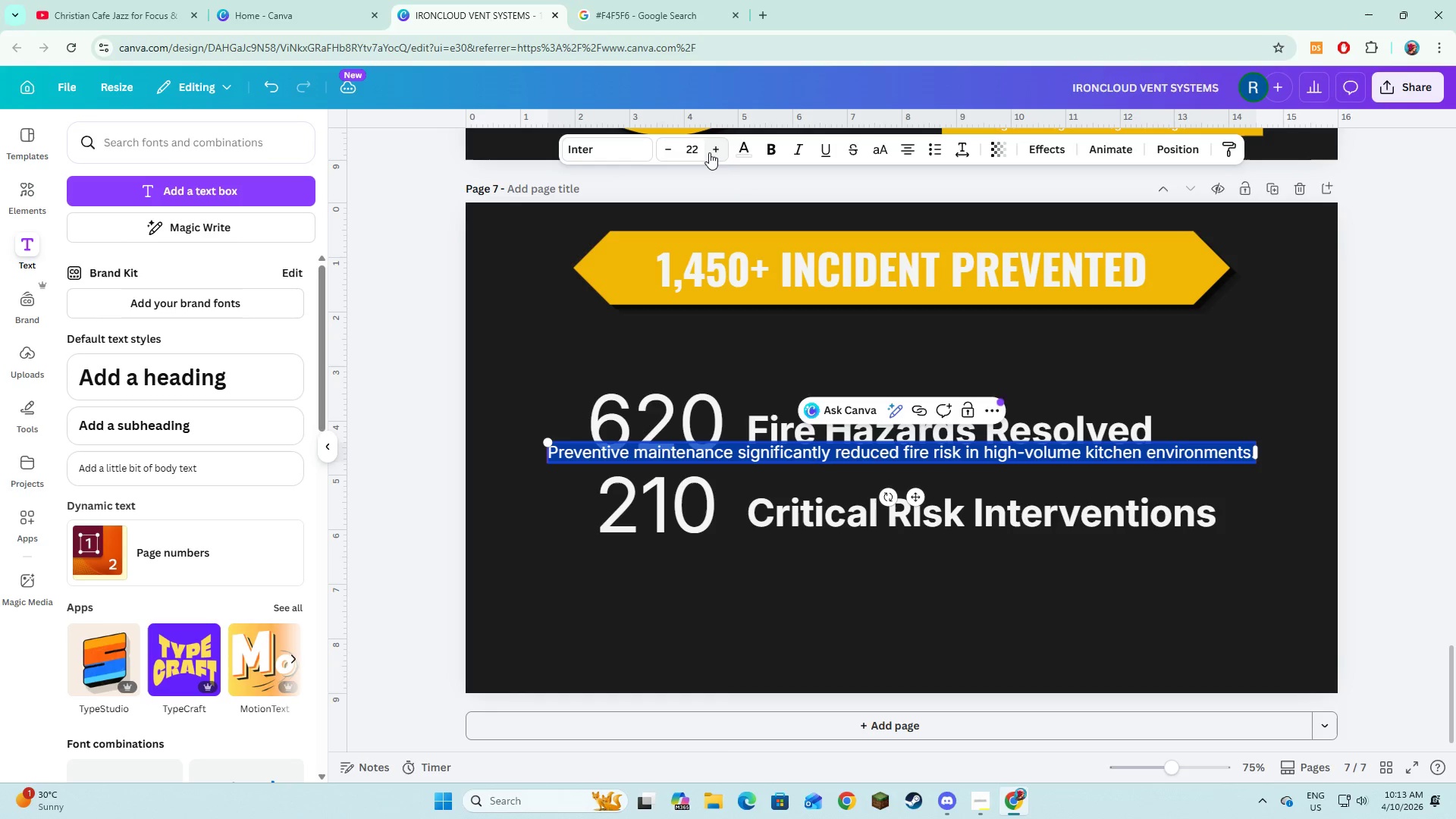 
triple_click([709, 152])
 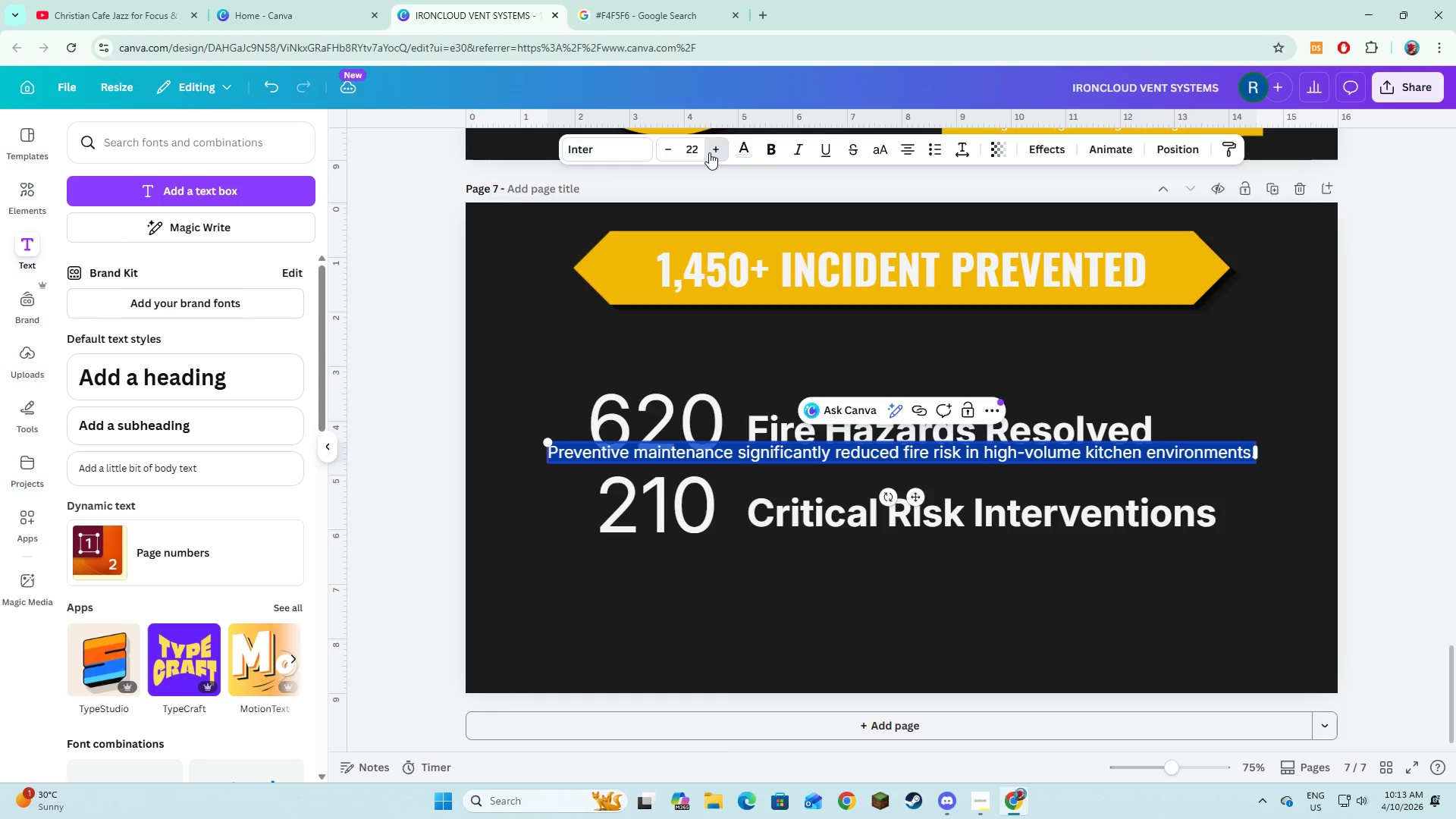 
triple_click([709, 152])
 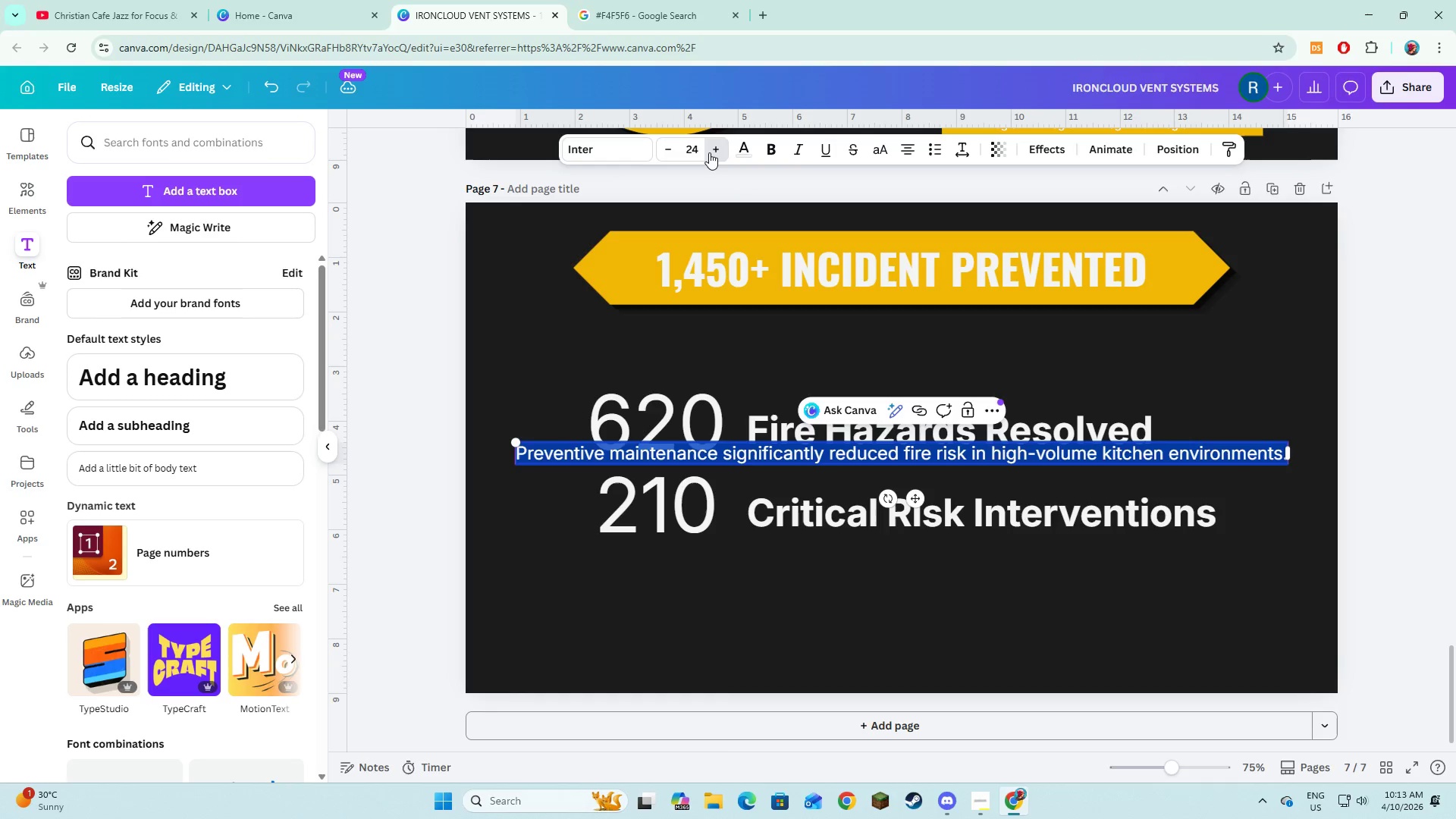 
triple_click([709, 152])
 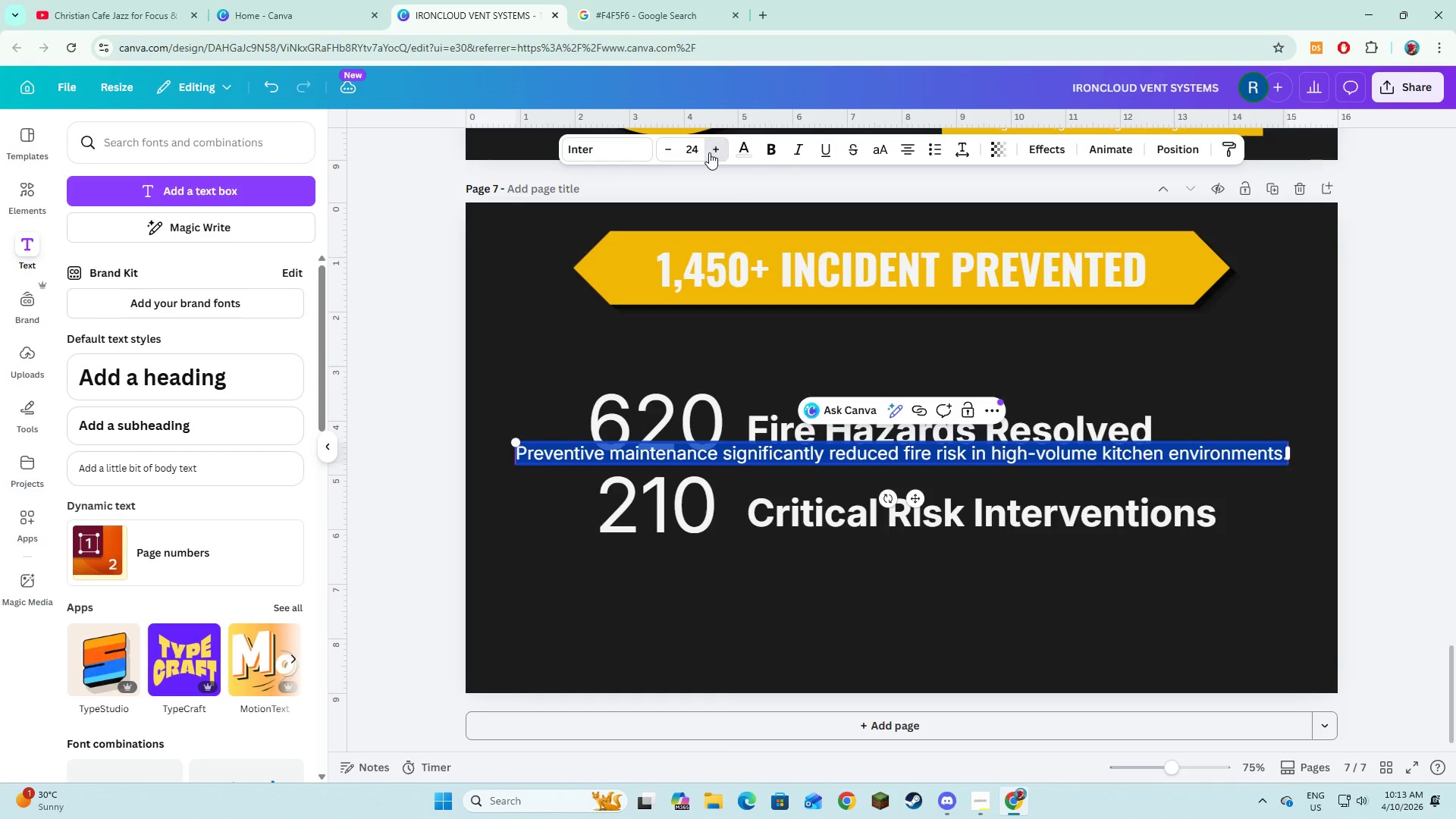 
triple_click([709, 152])
 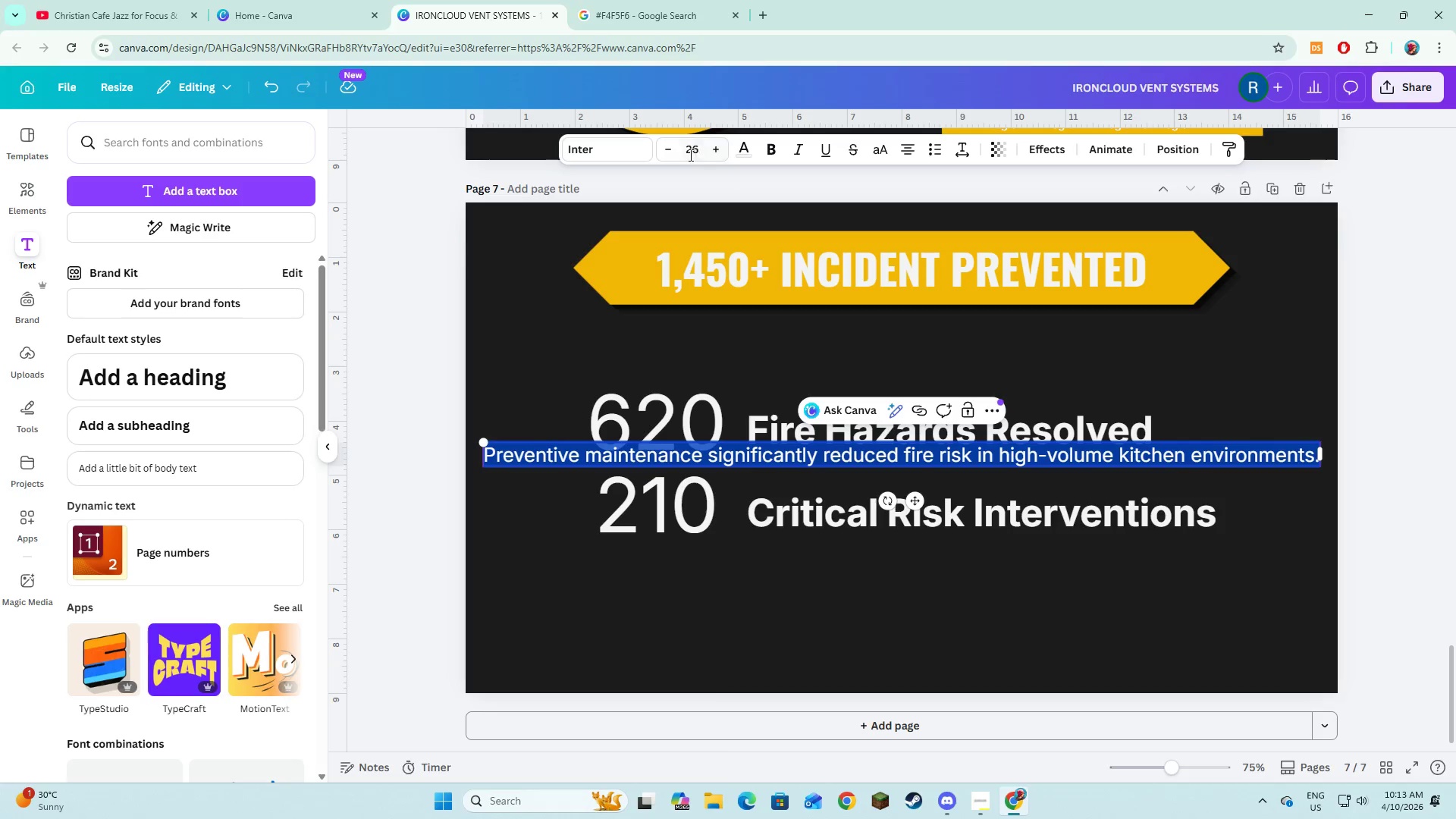 
left_click([664, 148])
 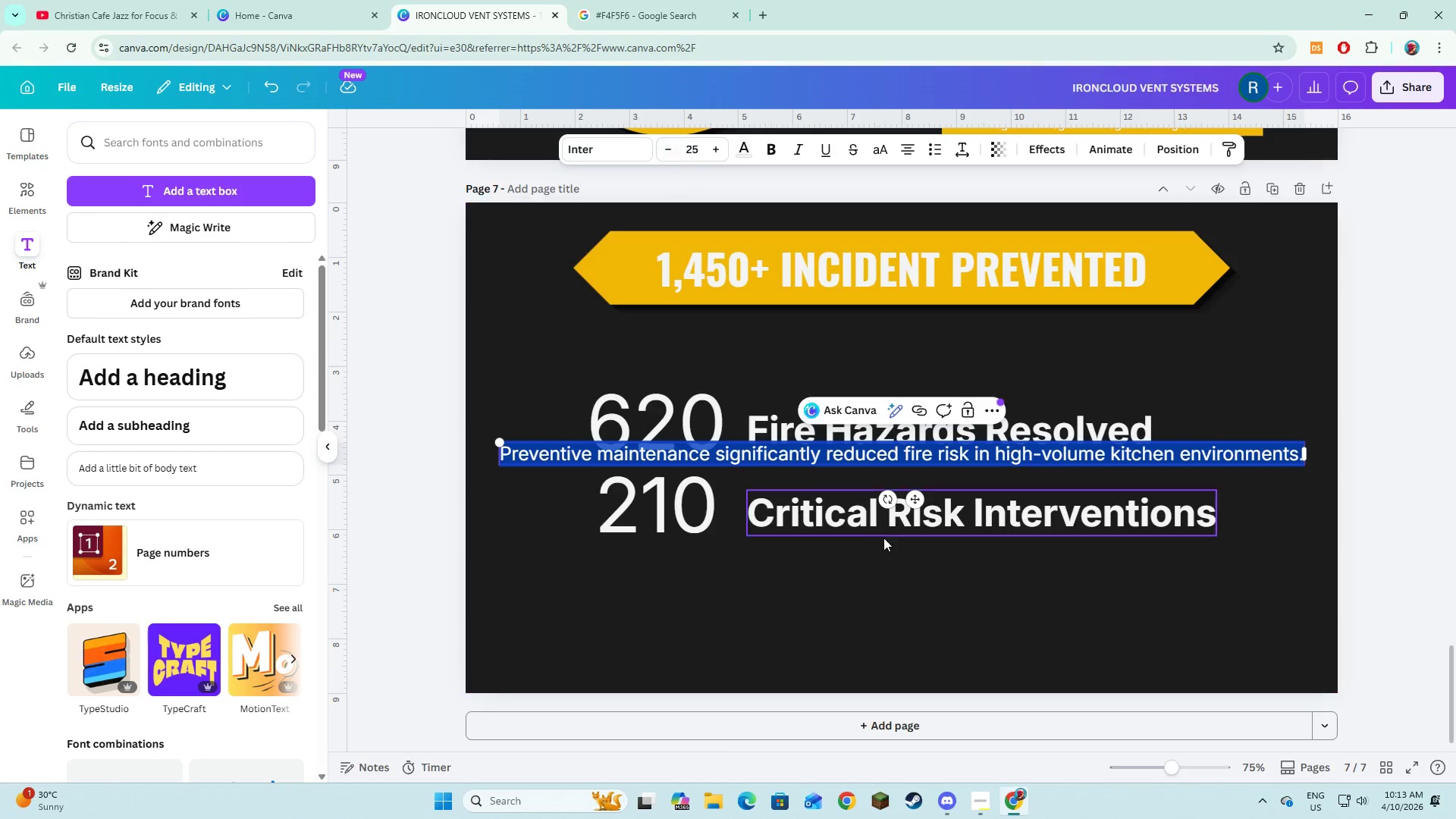 
left_click([913, 600])
 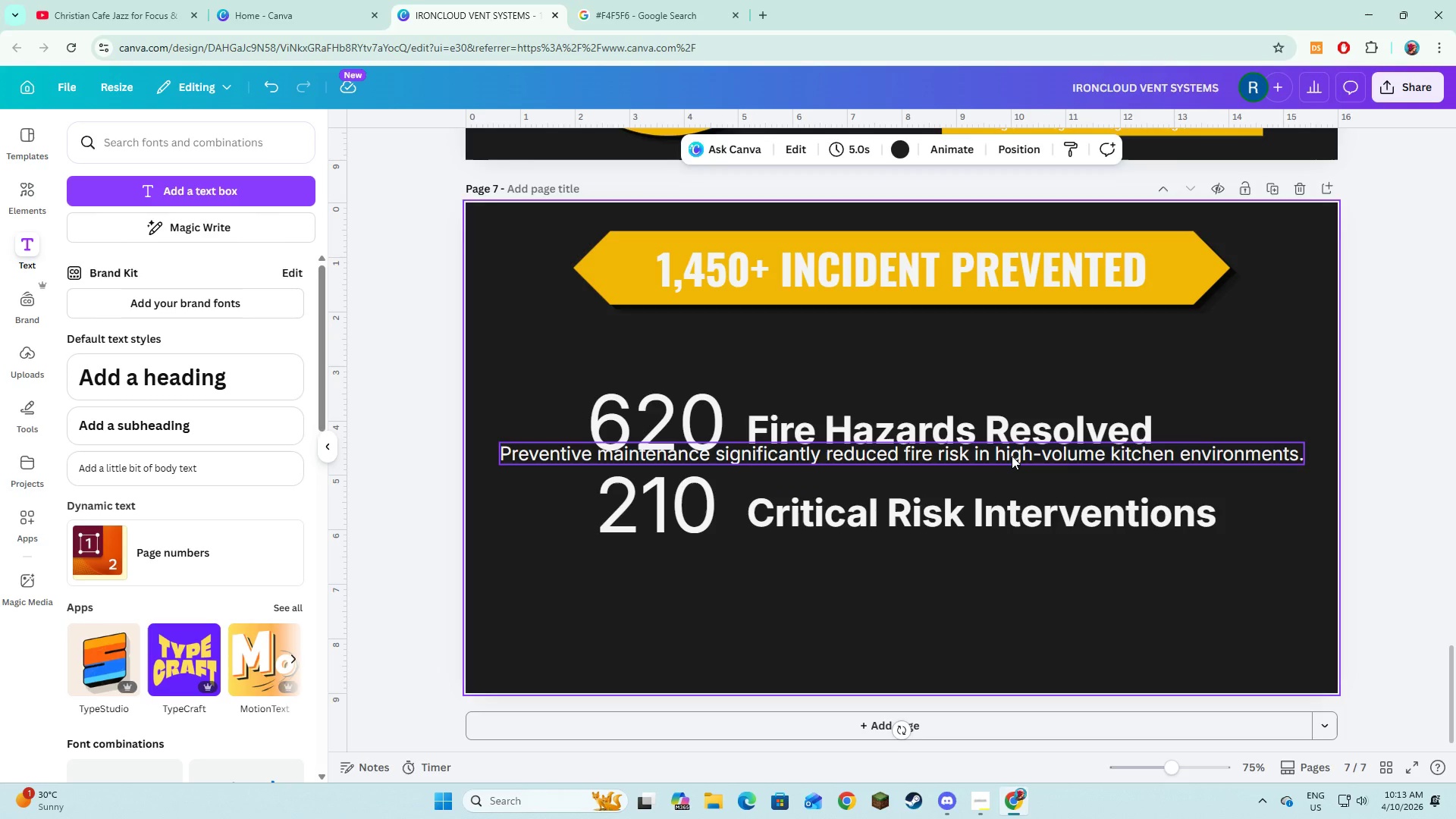 
left_click([1012, 456])
 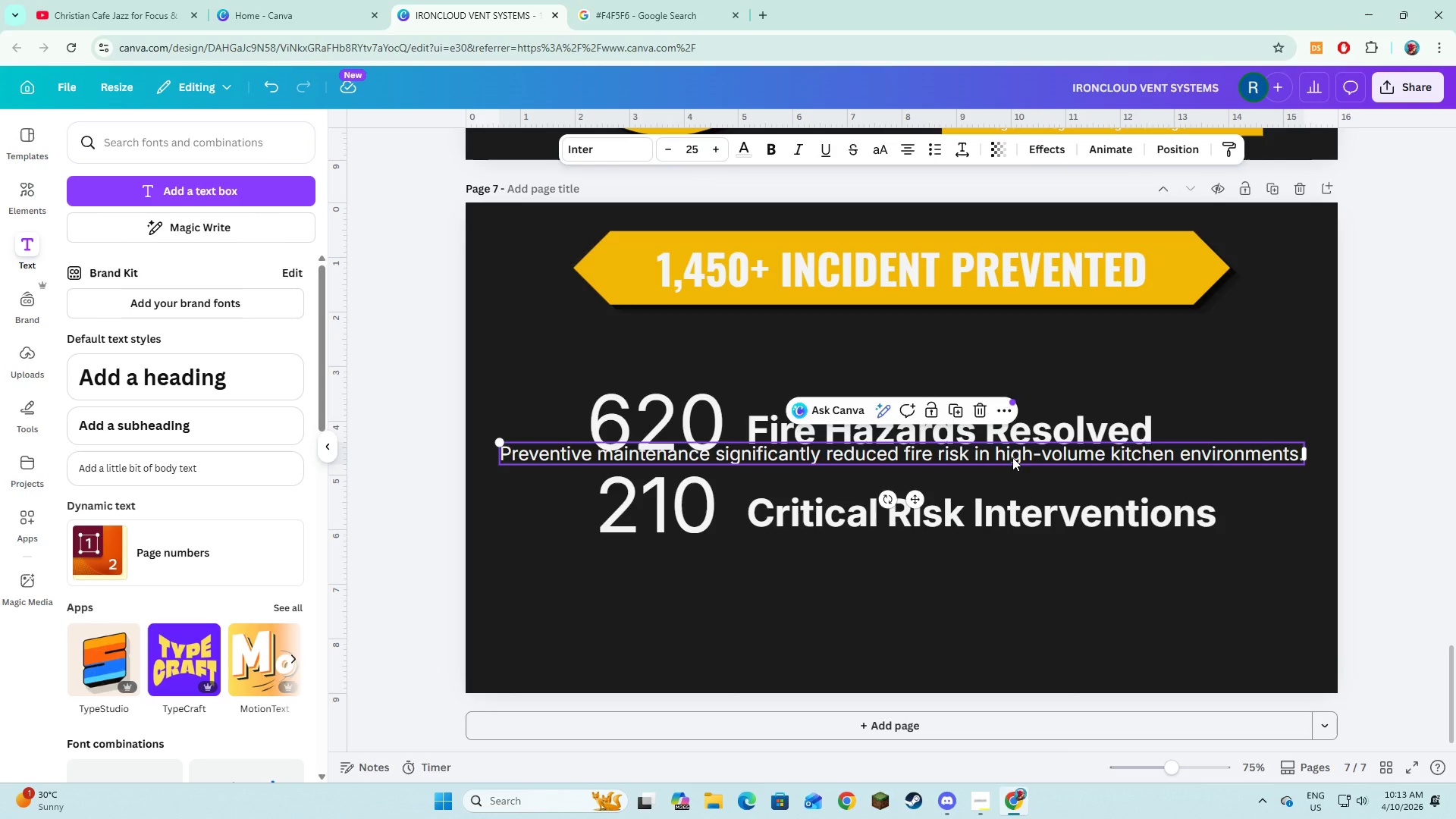 
left_click_drag(start_coordinate=[1012, 456], to_coordinate=[1009, 625])
 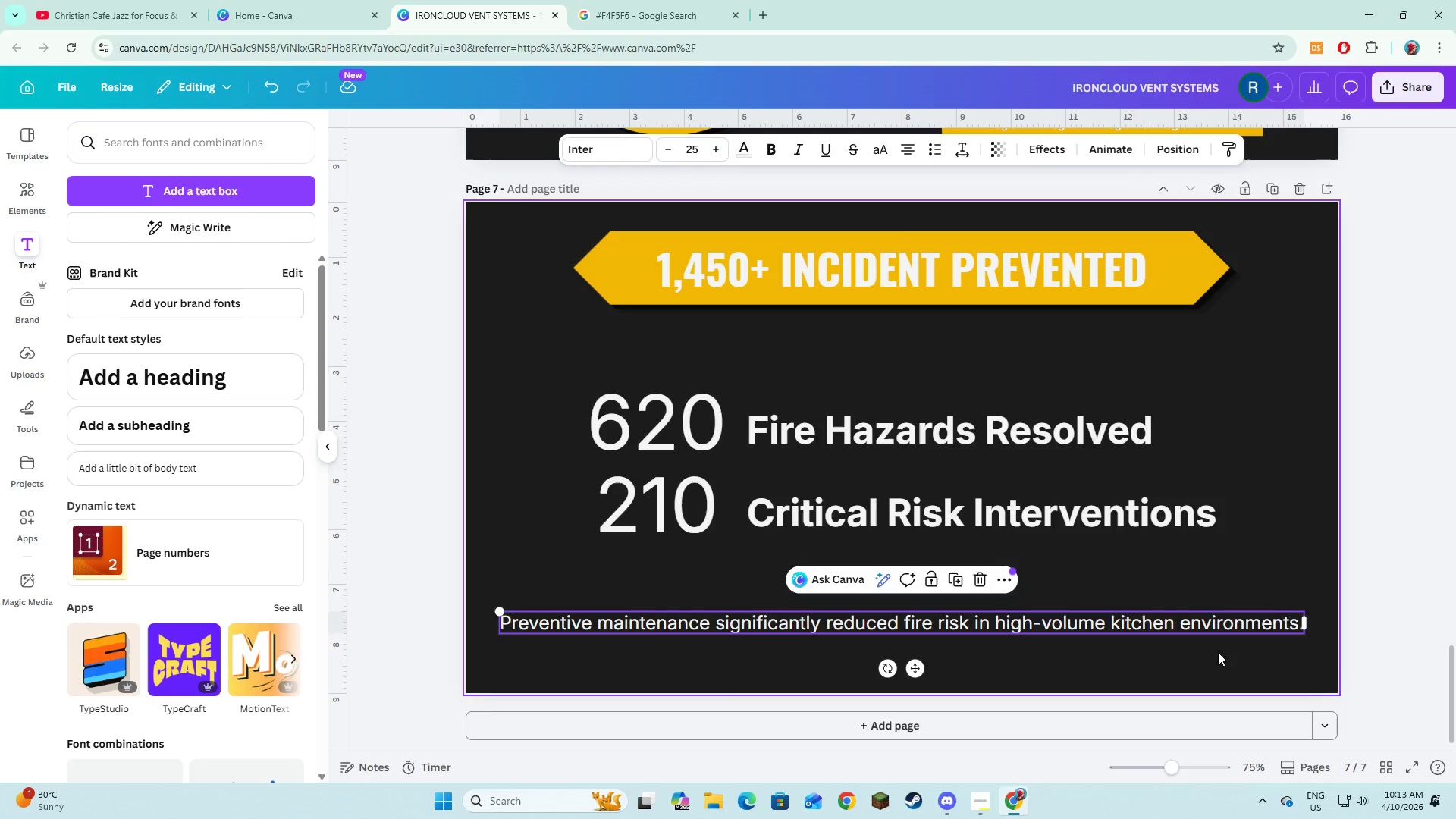 
left_click([1217, 666])
 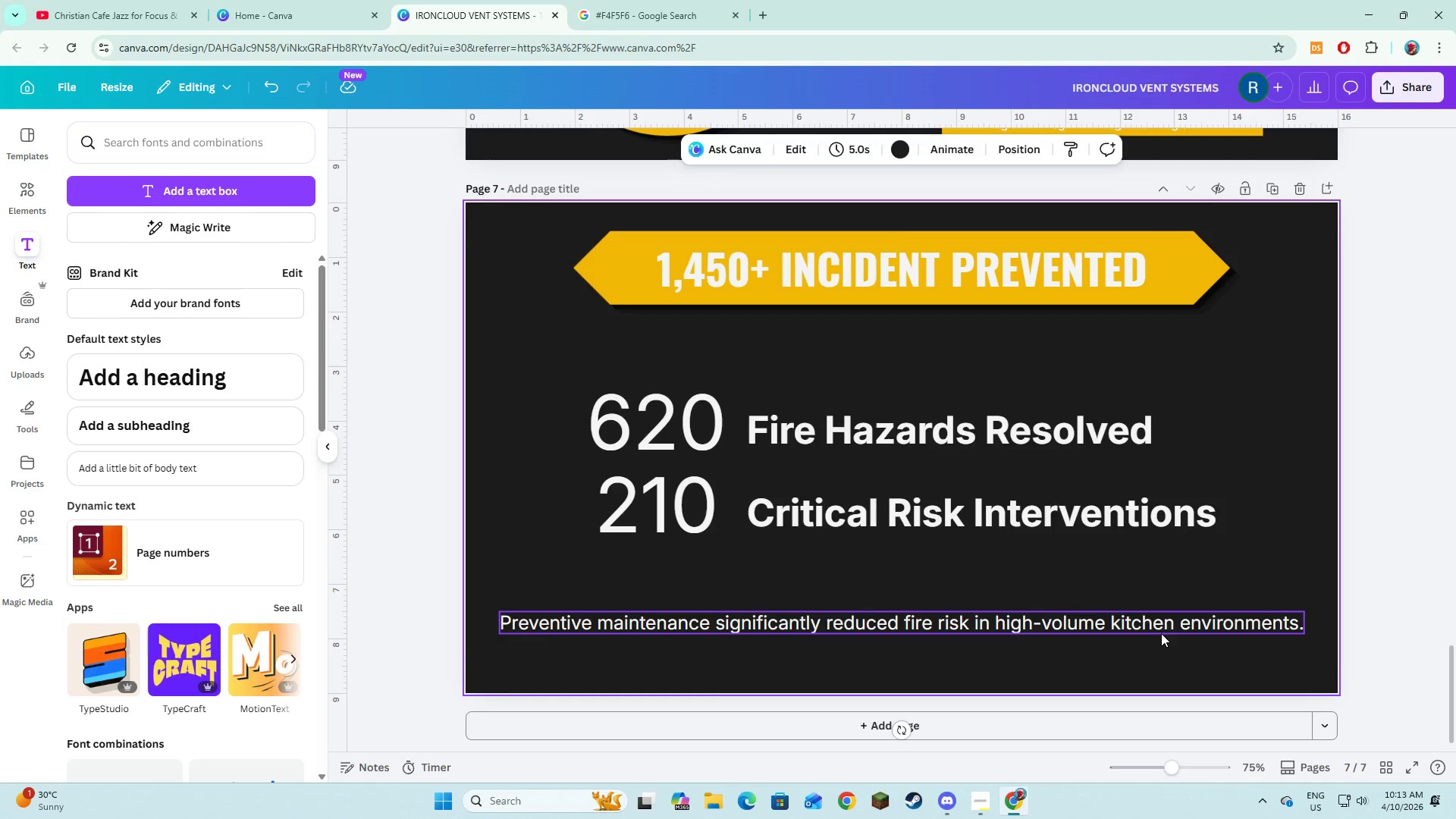 
left_click_drag(start_coordinate=[1161, 632], to_coordinate=[1162, 636])
 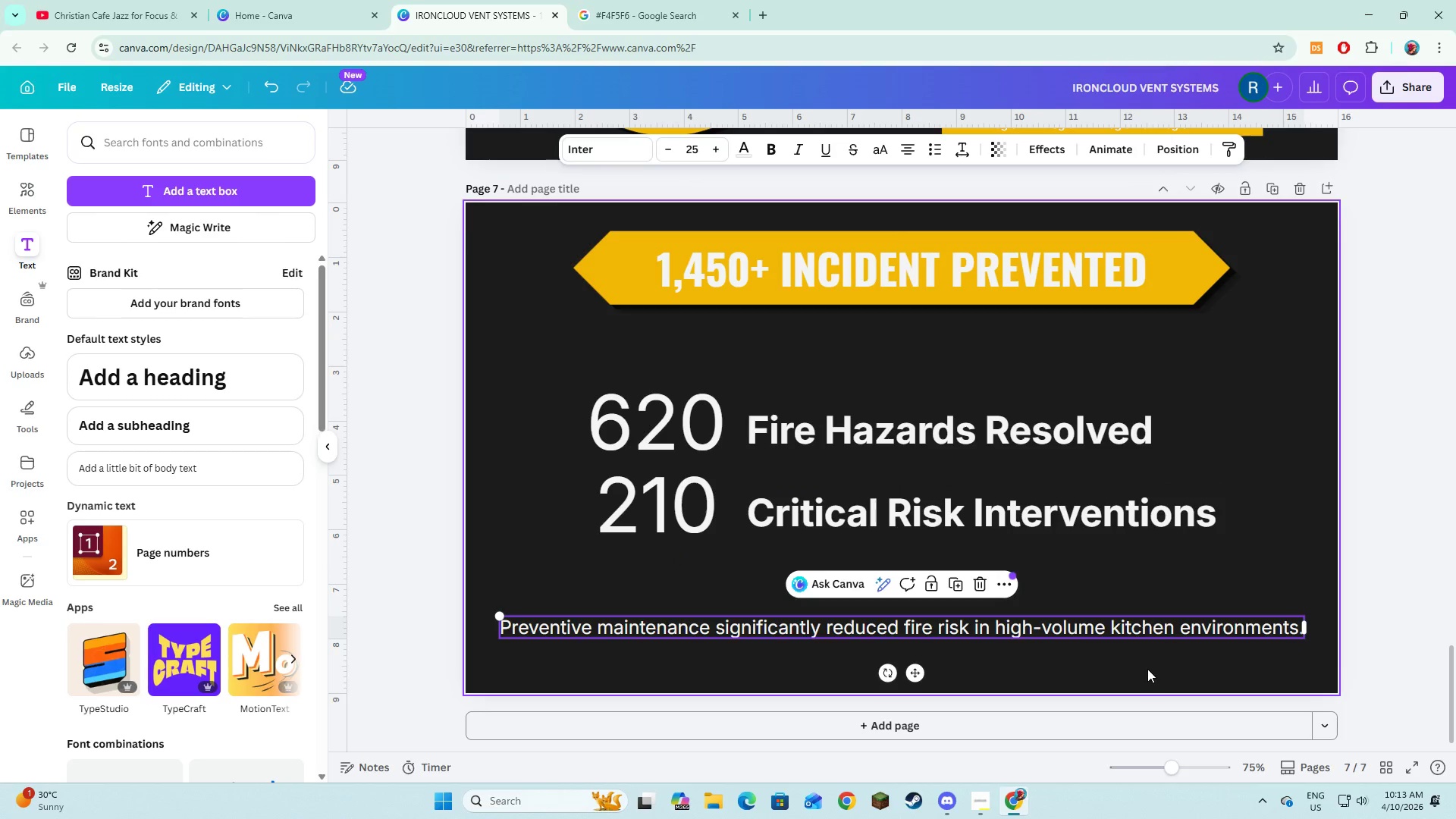 
left_click([1147, 669])
 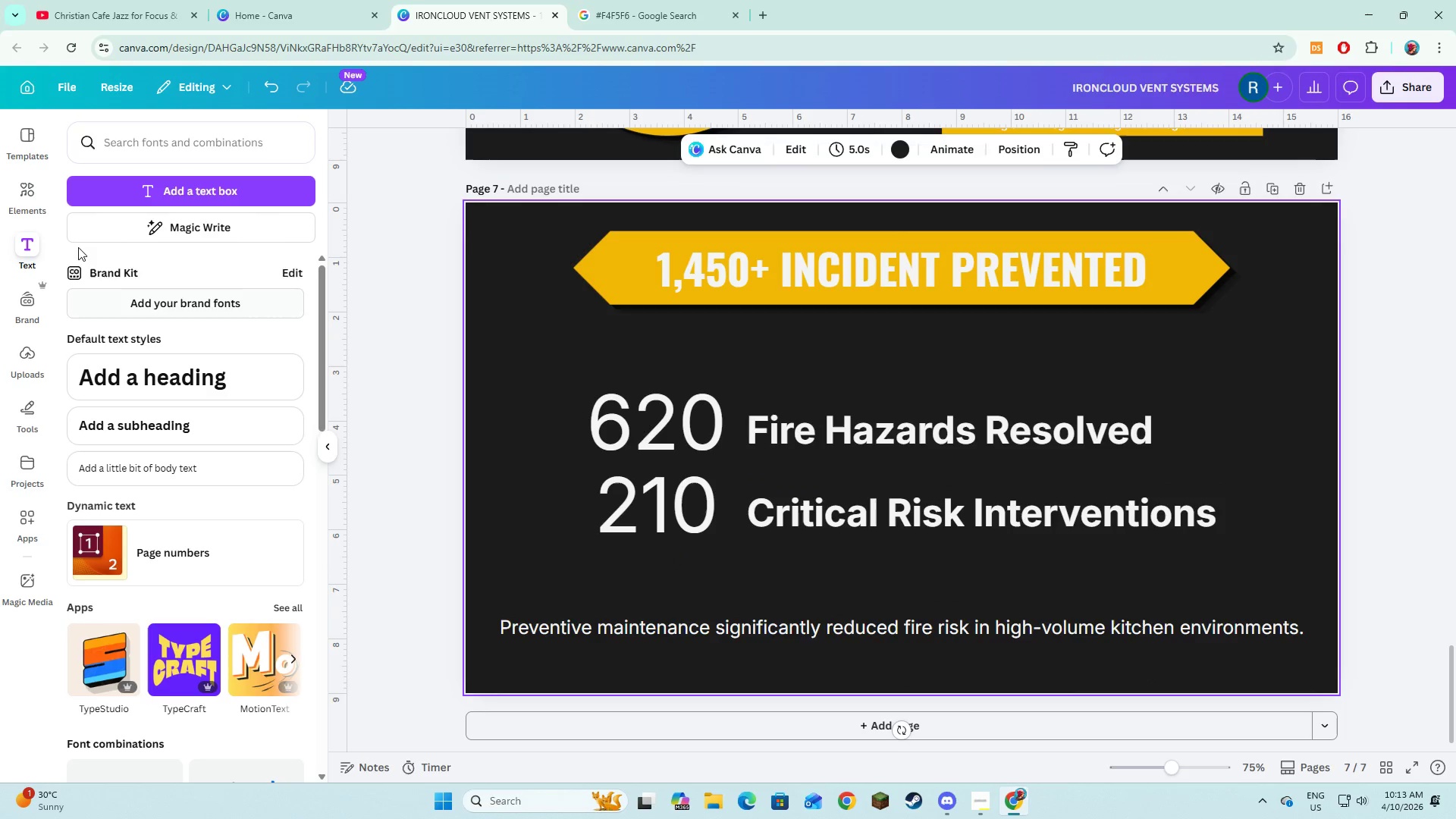 
left_click([29, 202])
 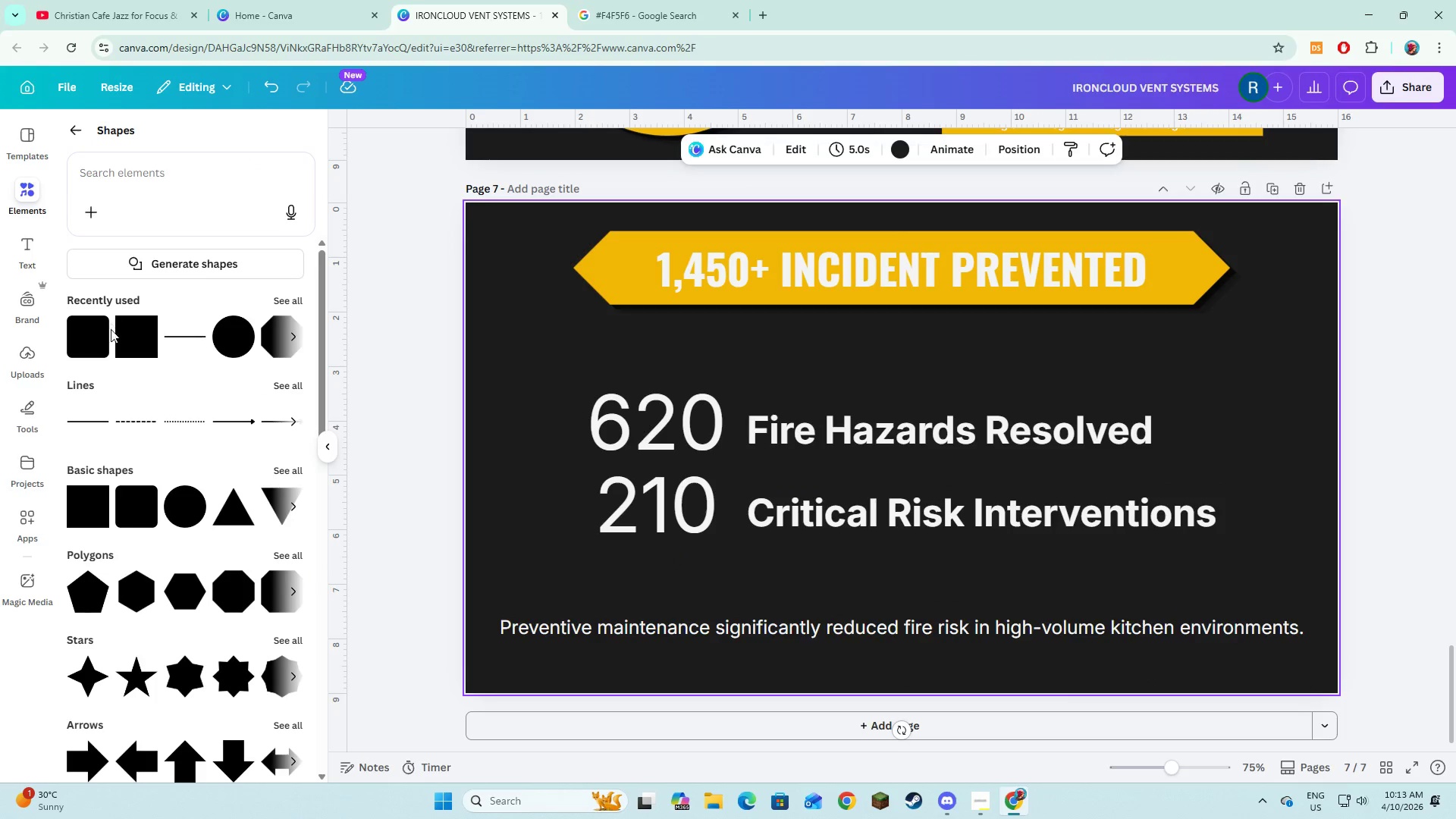 
left_click_drag(start_coordinate=[98, 337], to_coordinate=[108, 348])
 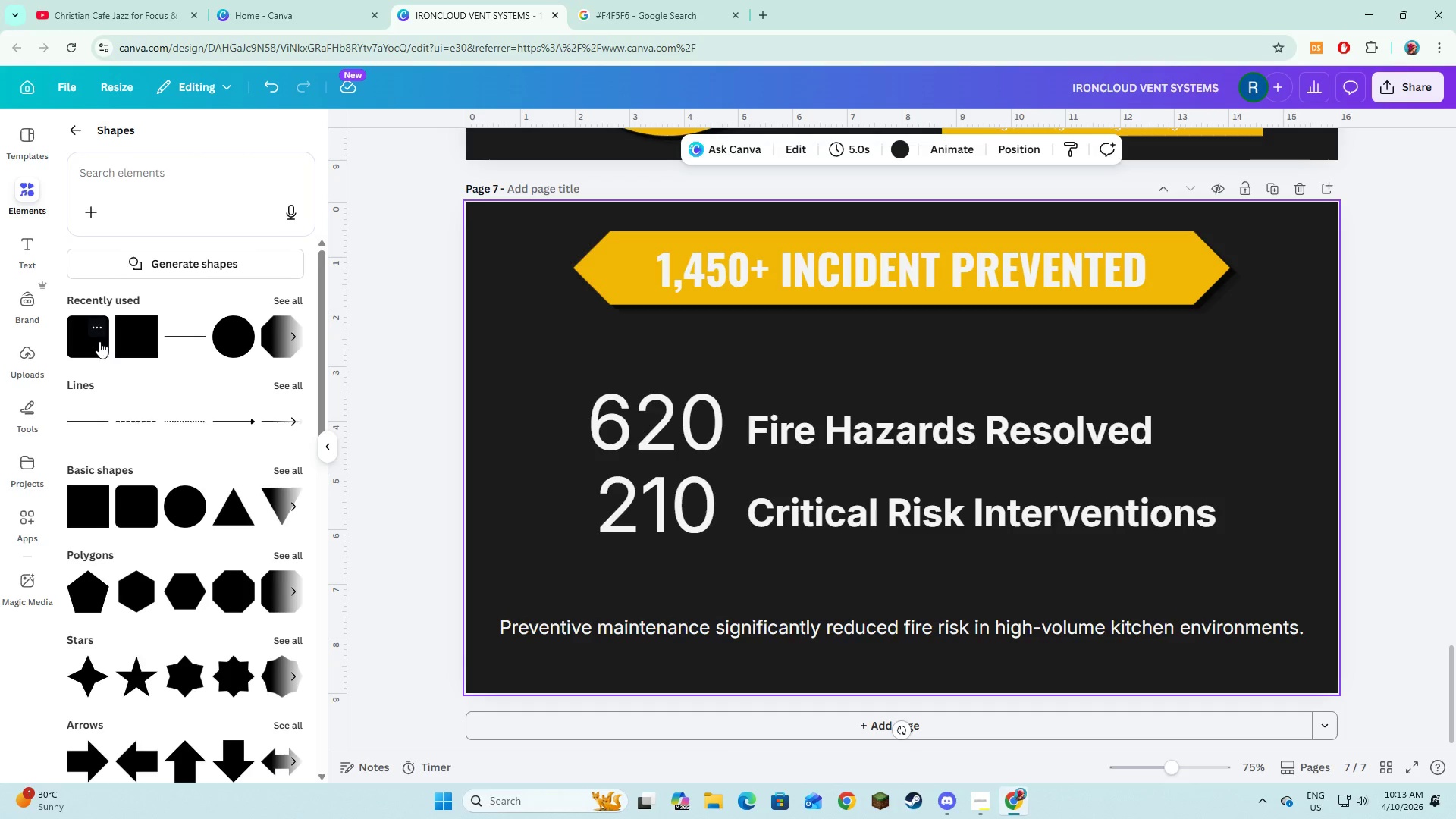 
left_click([94, 348])
 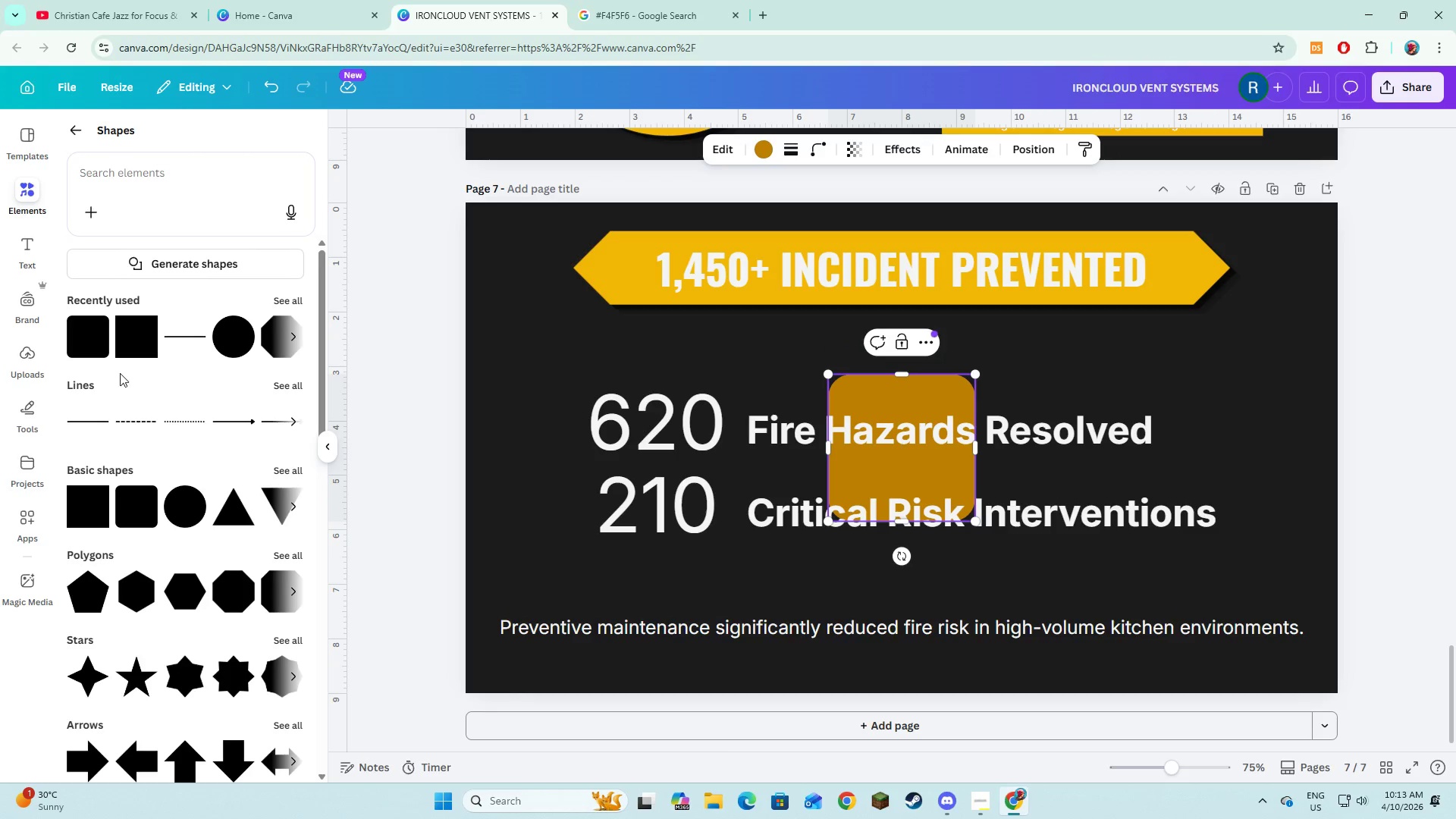 
left_click([81, 341])
 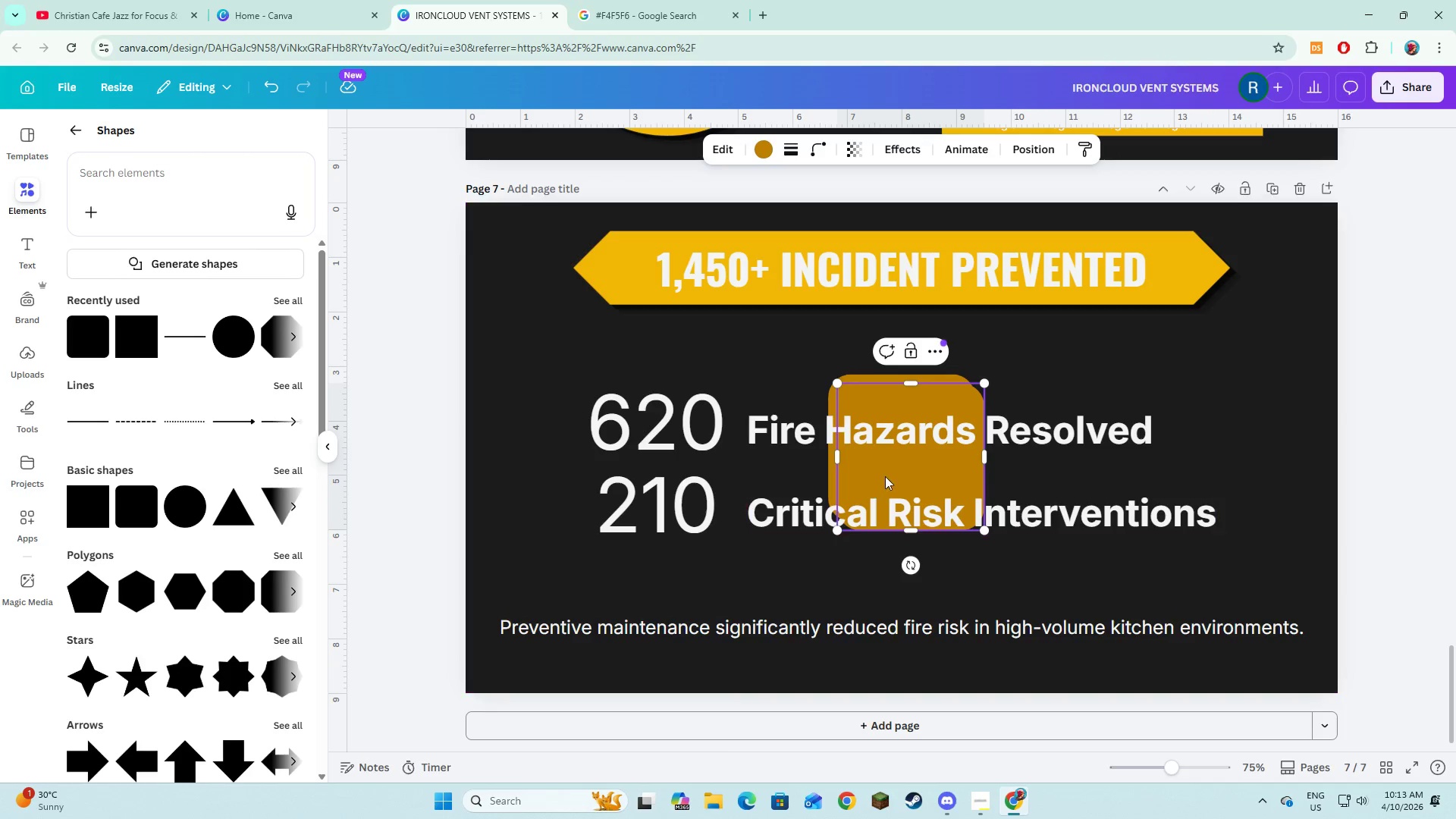 
left_click_drag(start_coordinate=[885, 464], to_coordinate=[924, 549])
 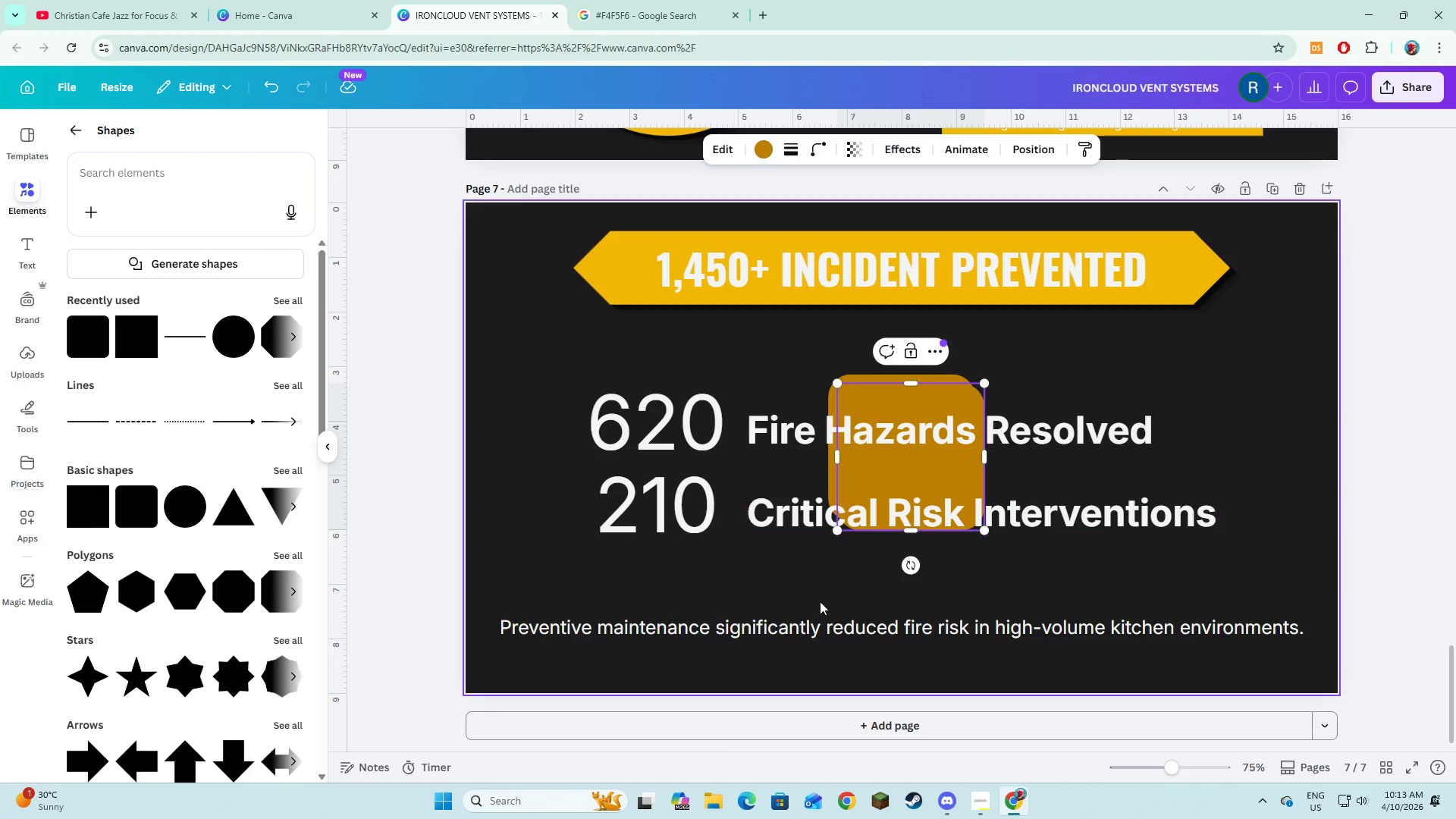 
left_click_drag(start_coordinate=[820, 604], to_coordinate=[822, 598])
 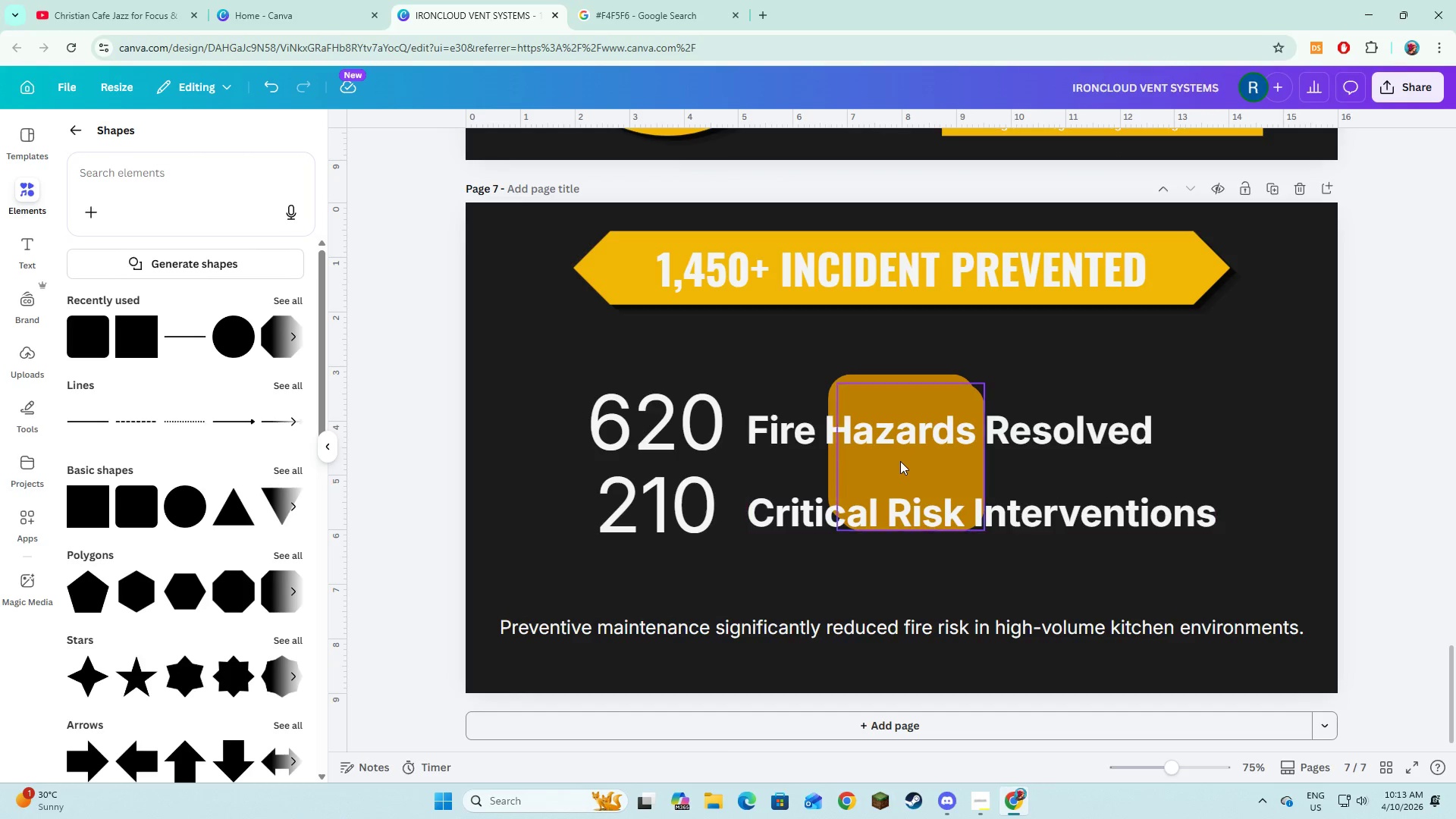 
double_click([900, 461])
 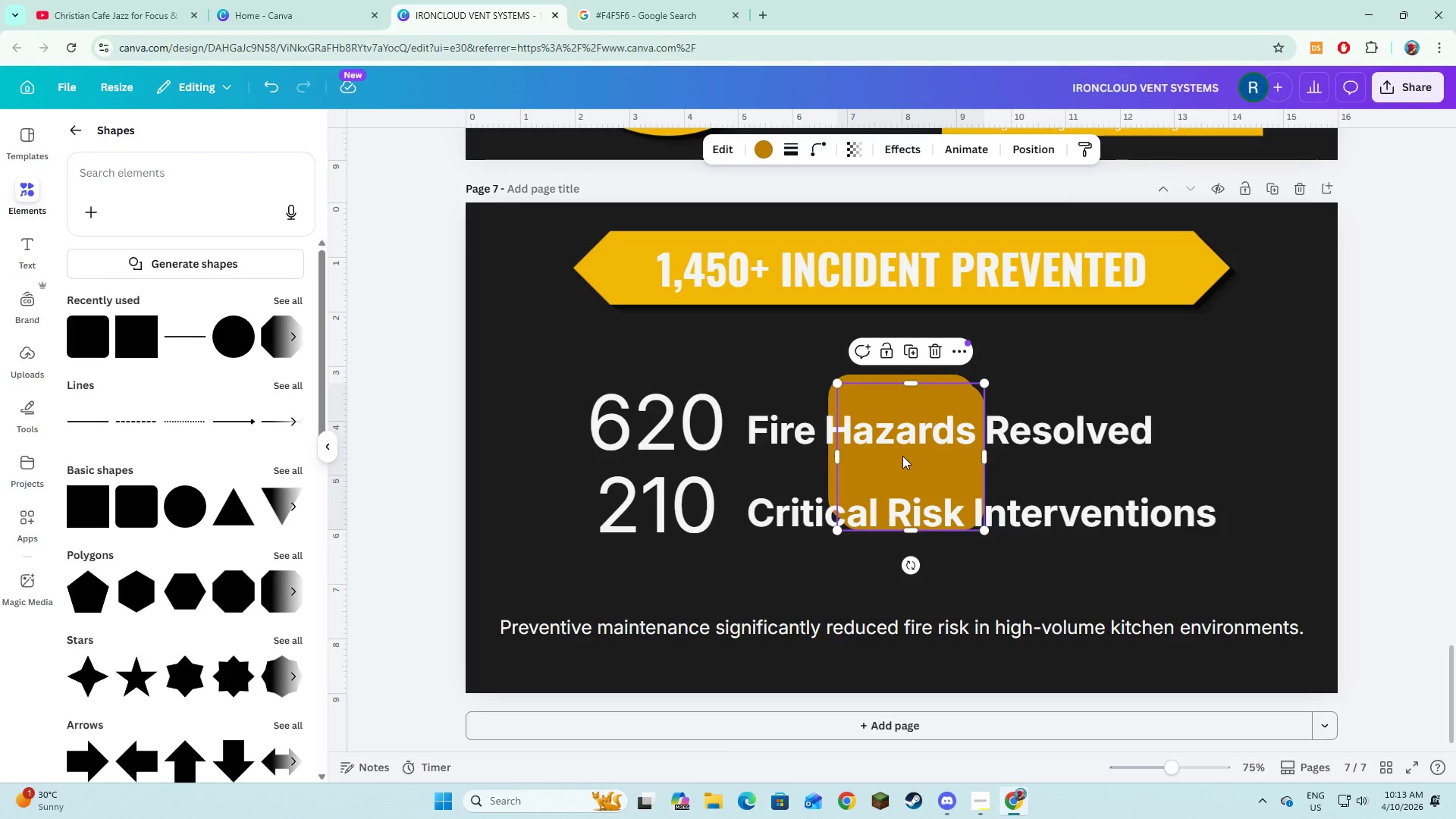 
key(Backspace)
 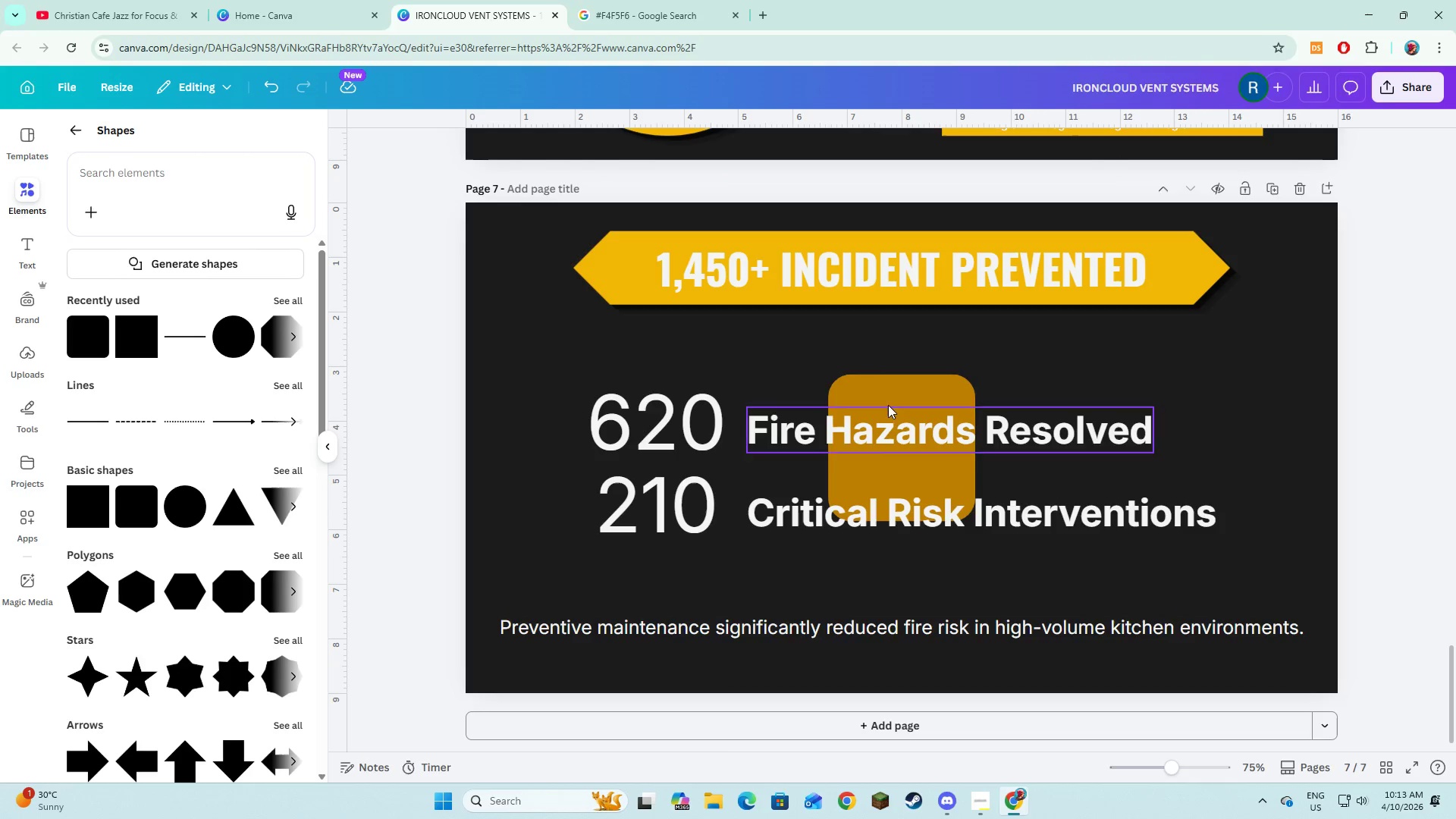 
left_click([888, 397])
 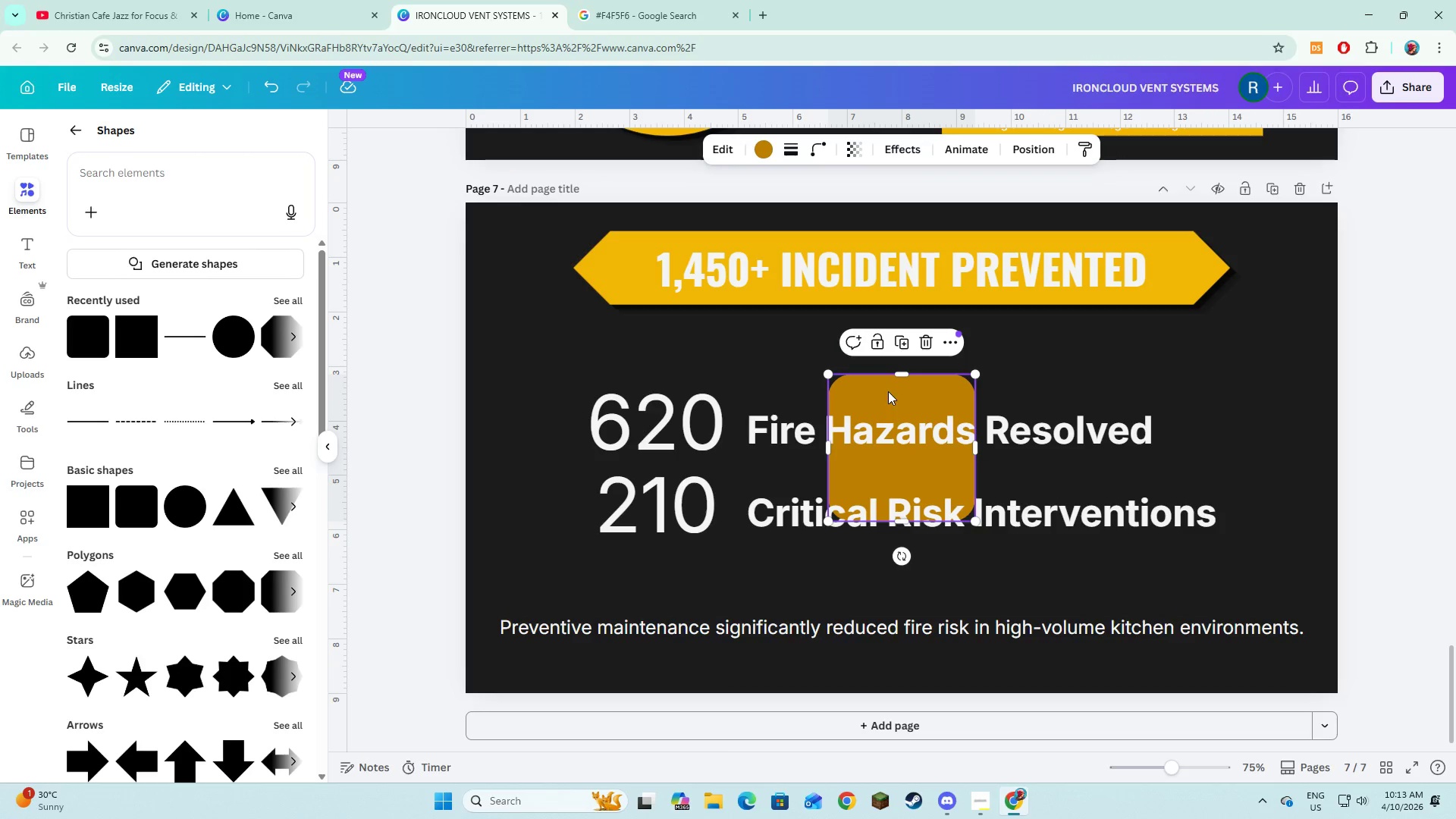 
left_click_drag(start_coordinate=[888, 391], to_coordinate=[547, 514])
 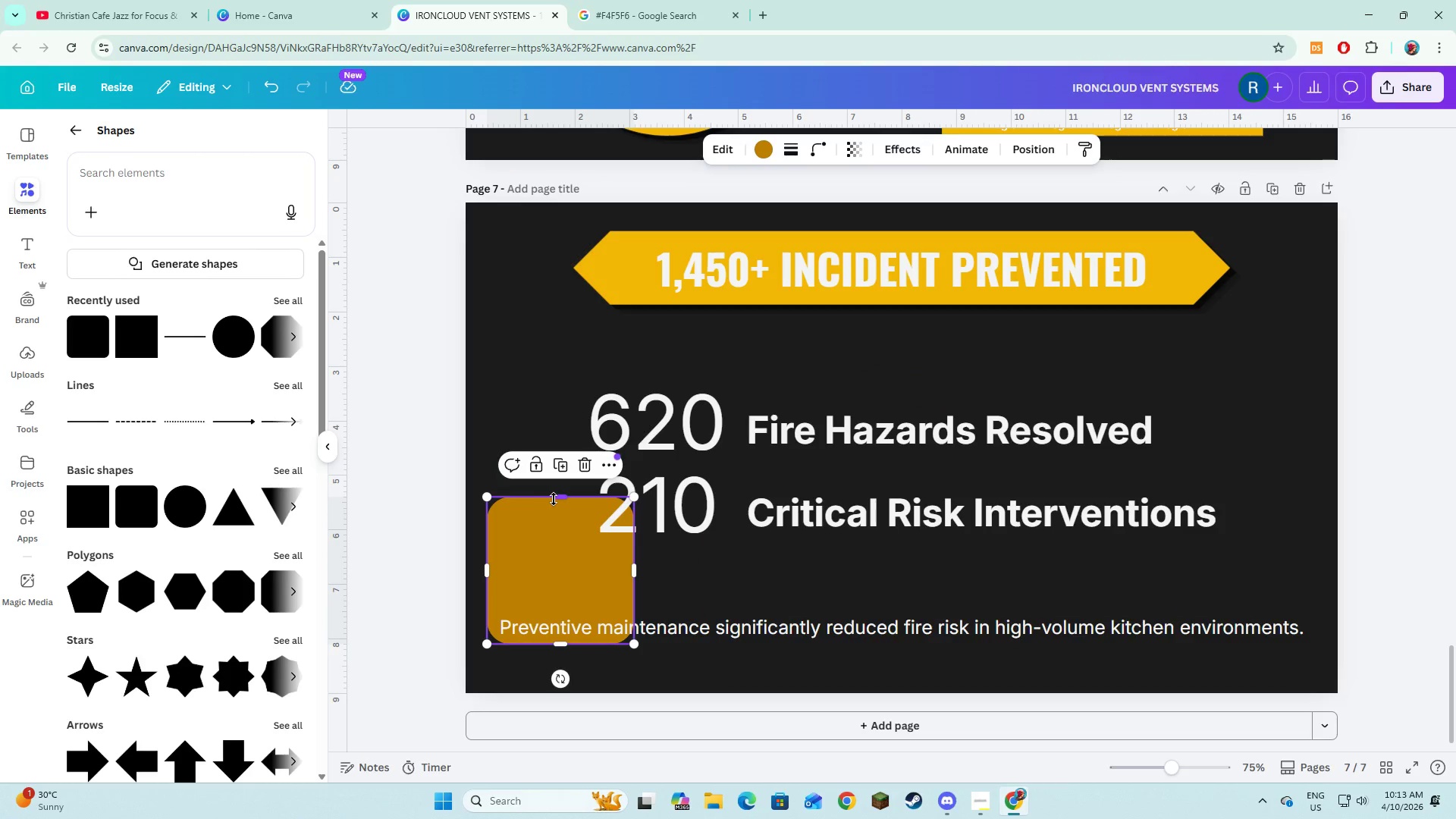 
left_click_drag(start_coordinate=[554, 499], to_coordinate=[561, 610])
 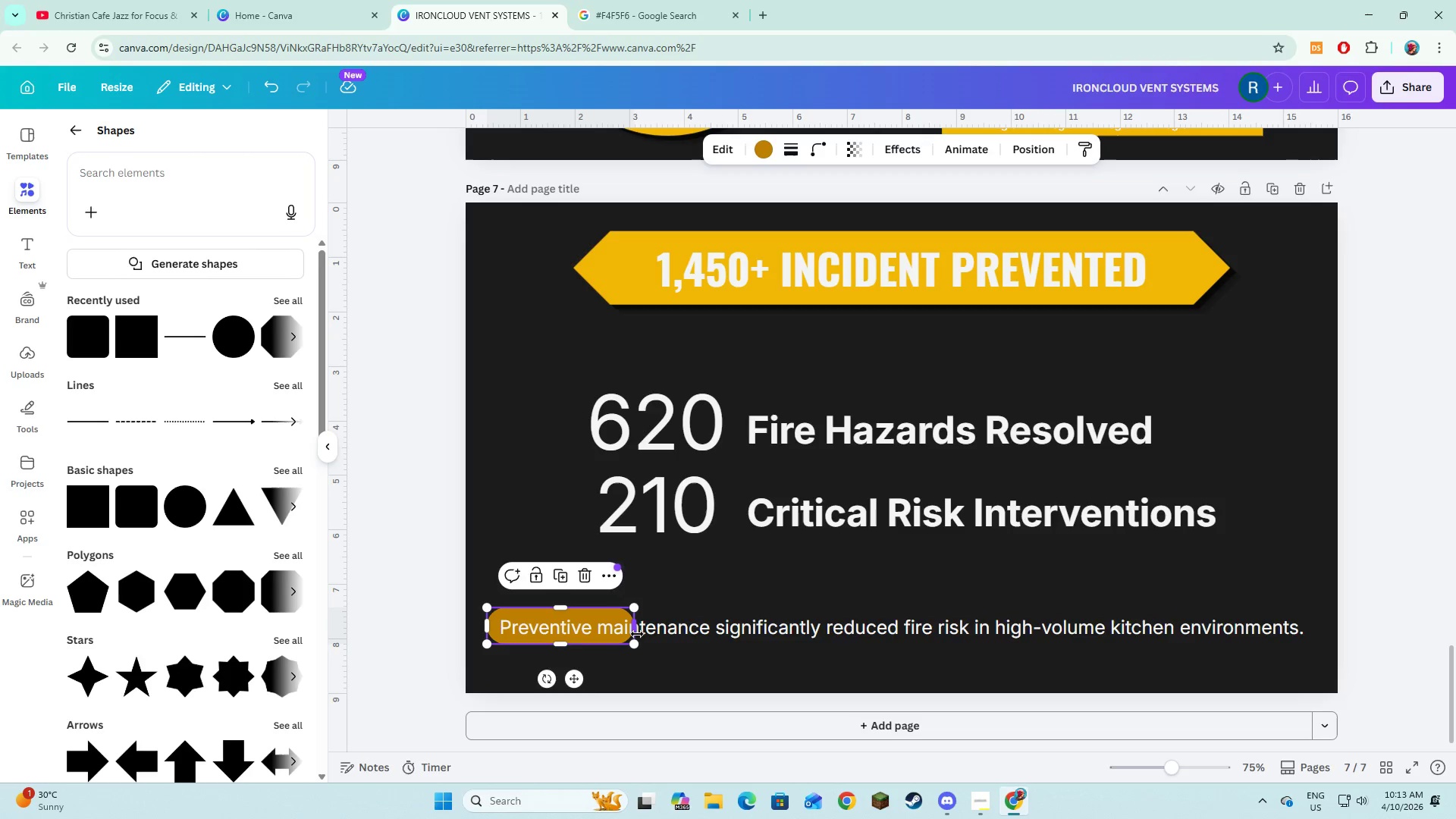 
left_click_drag(start_coordinate=[637, 634], to_coordinate=[1317, 647])
 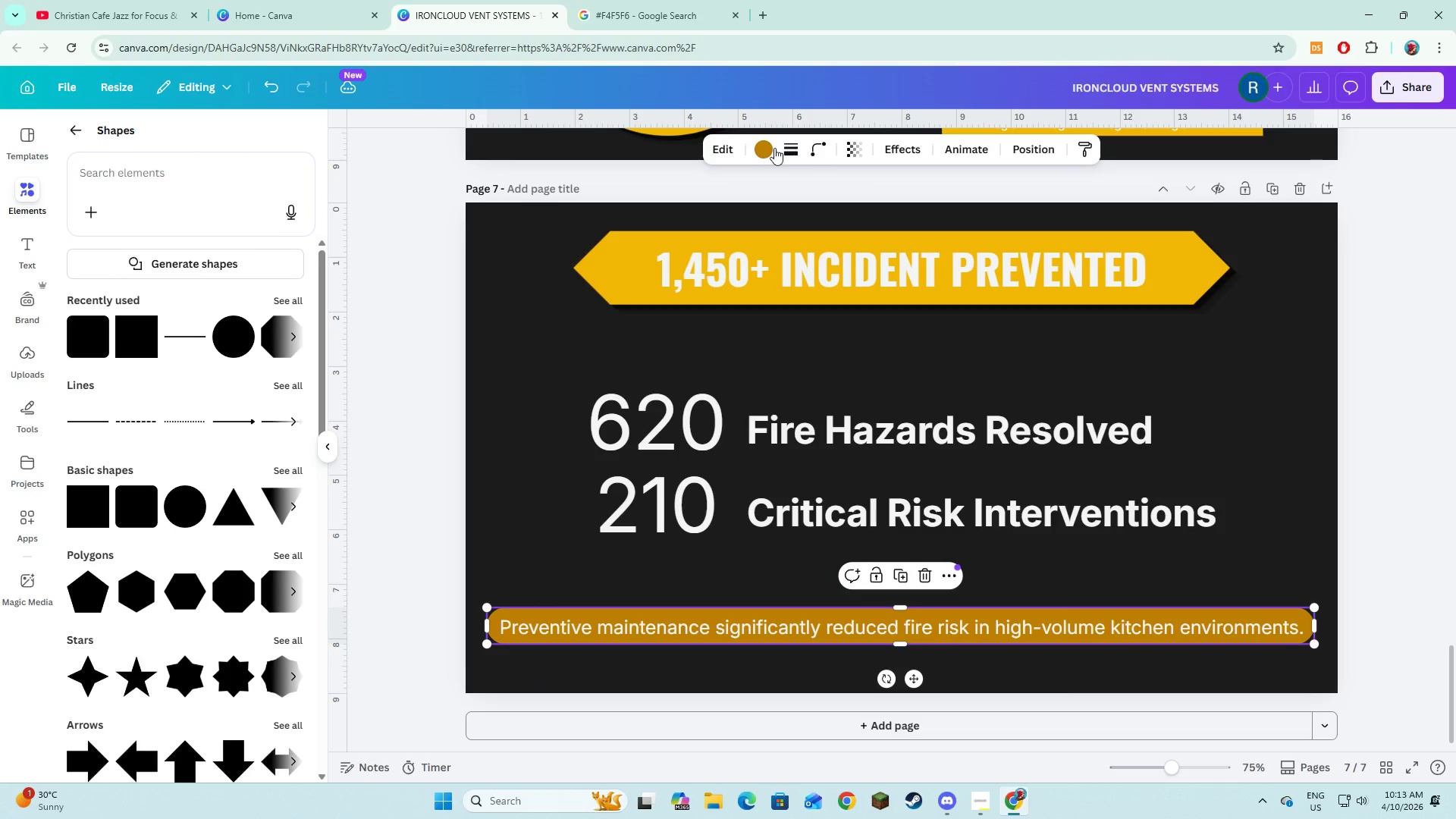 
left_click([774, 148])
 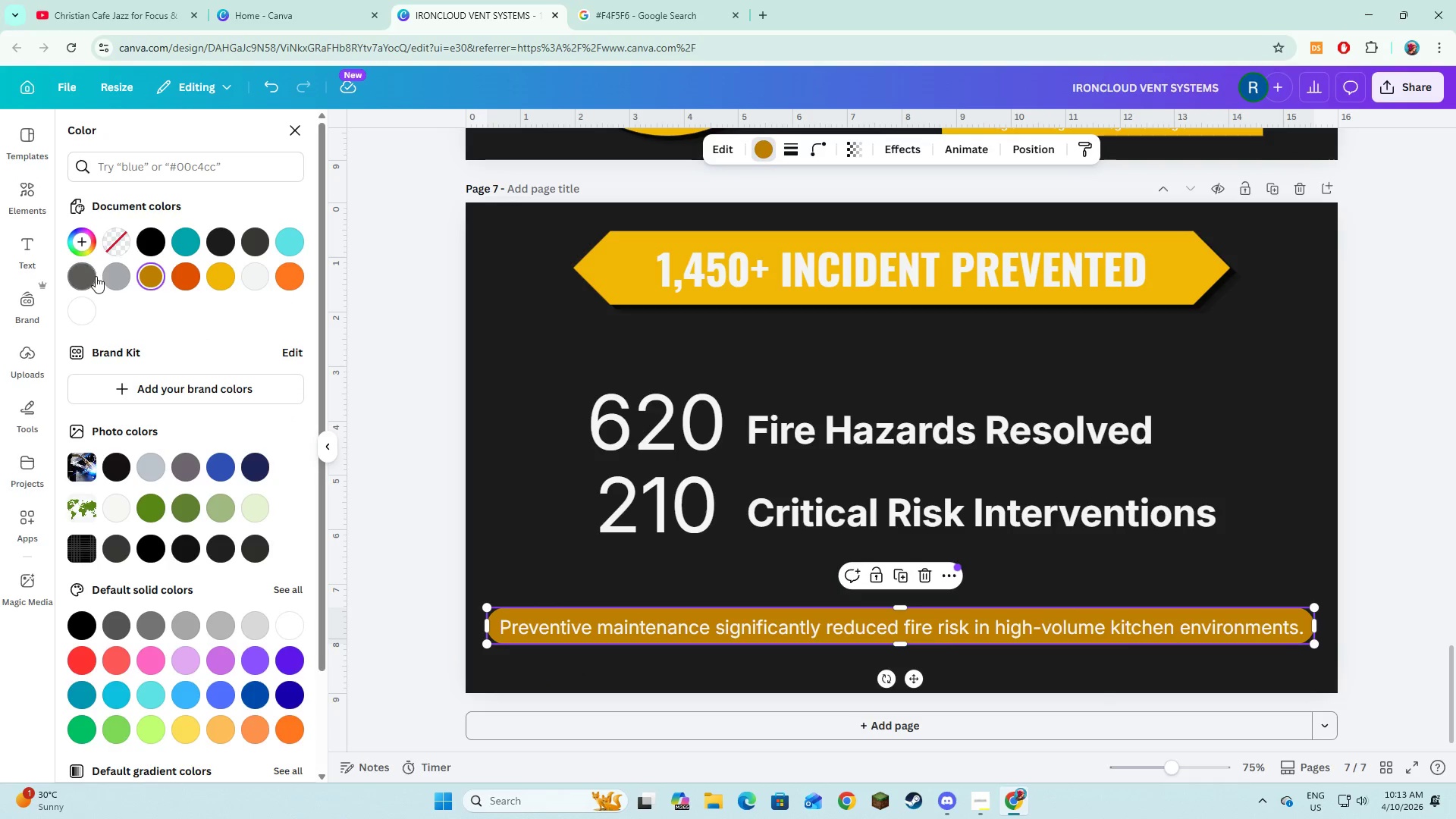 
left_click([113, 275])
 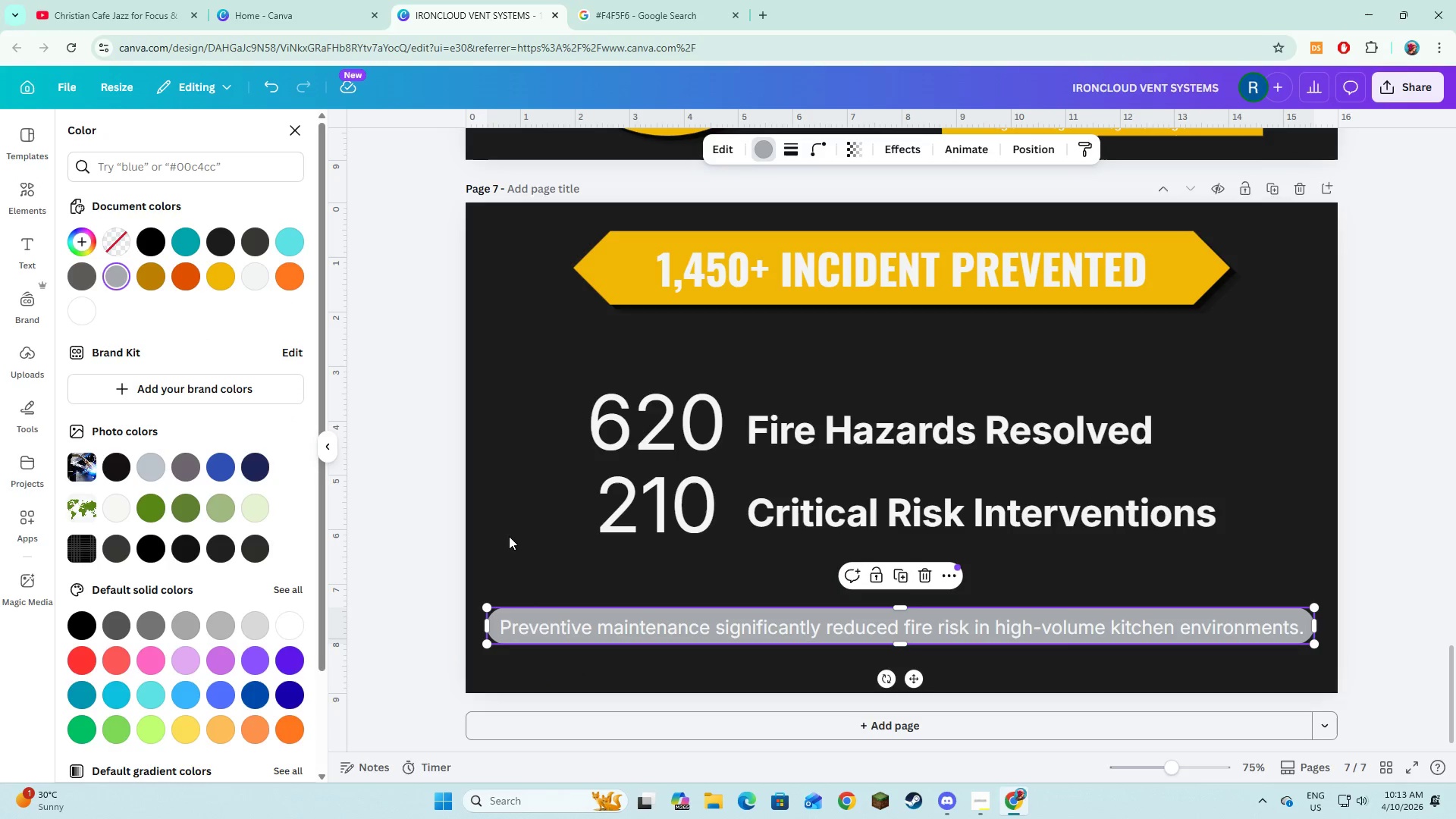 
left_click([519, 554])
 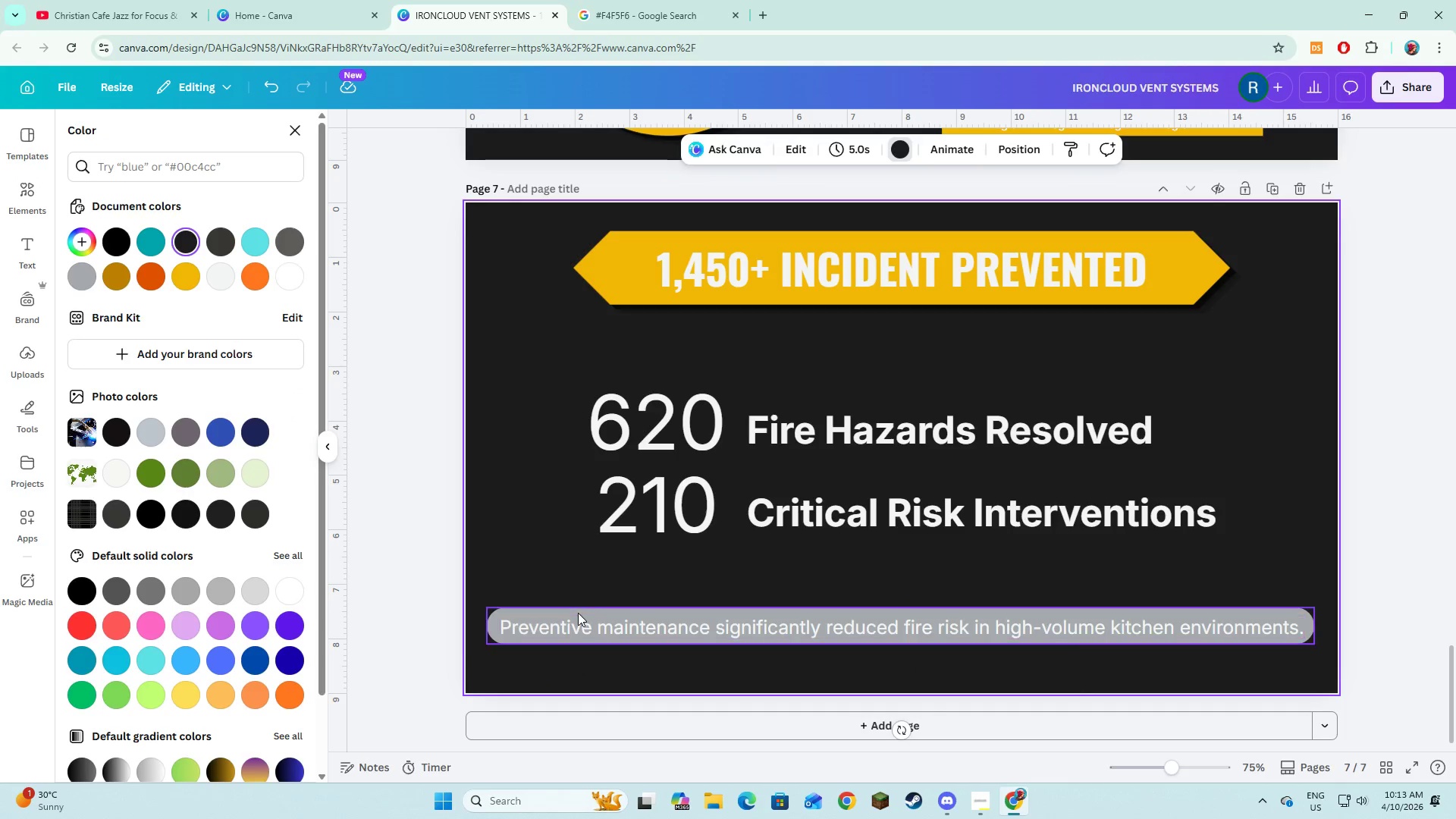 
left_click_drag(start_coordinate=[578, 612], to_coordinate=[577, 616])
 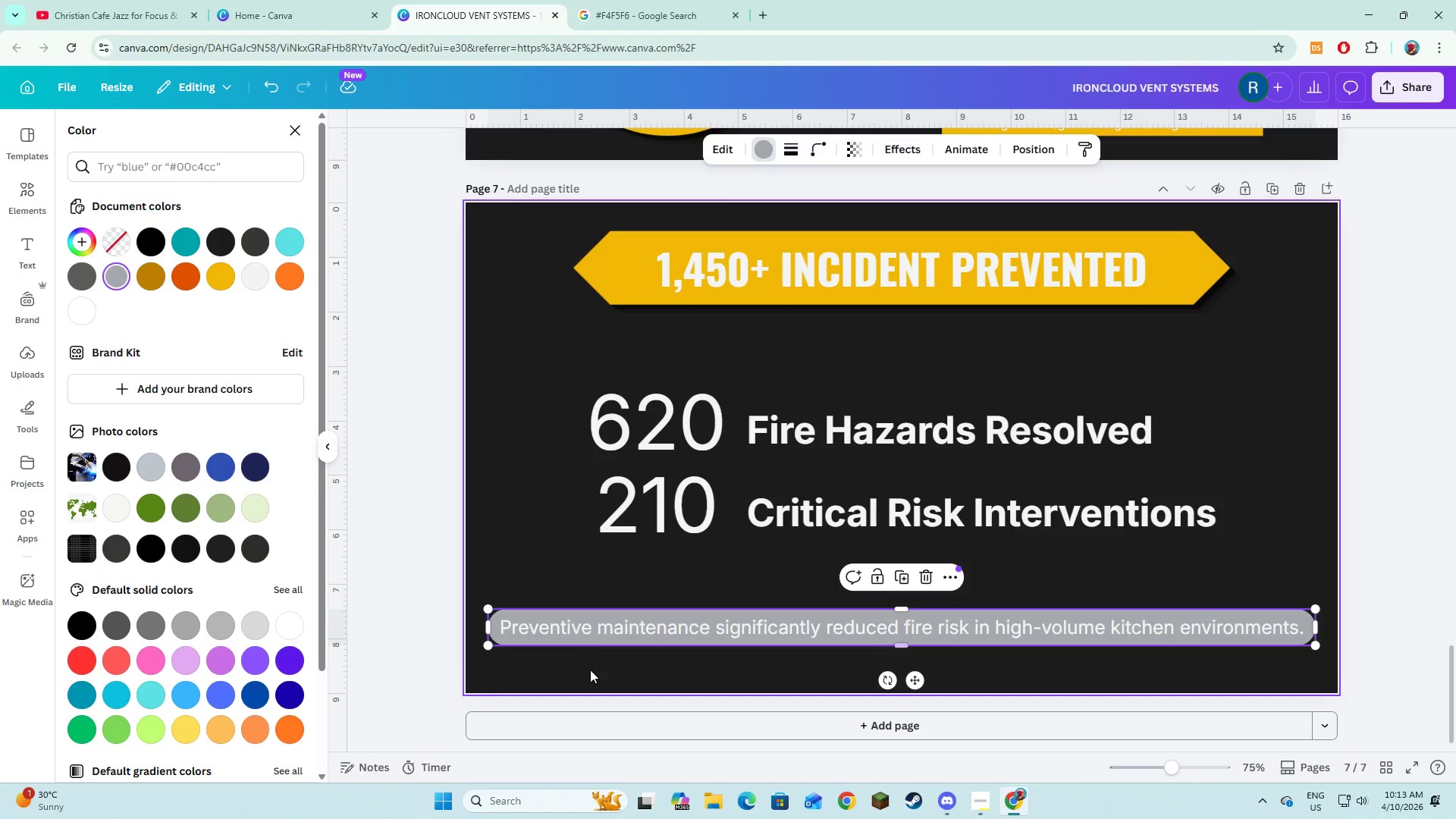 
left_click([591, 671])
 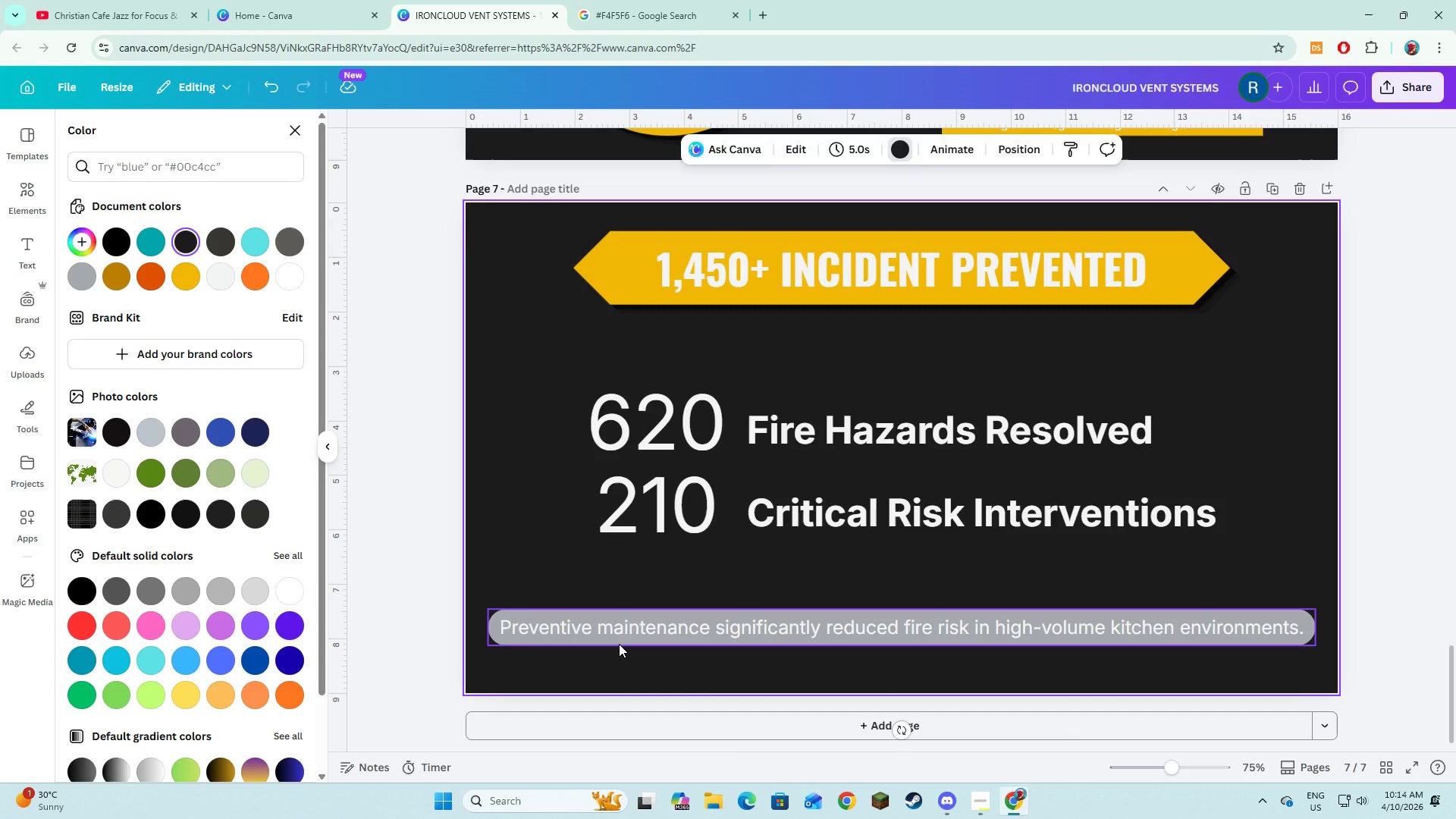 
wait(12.74)
 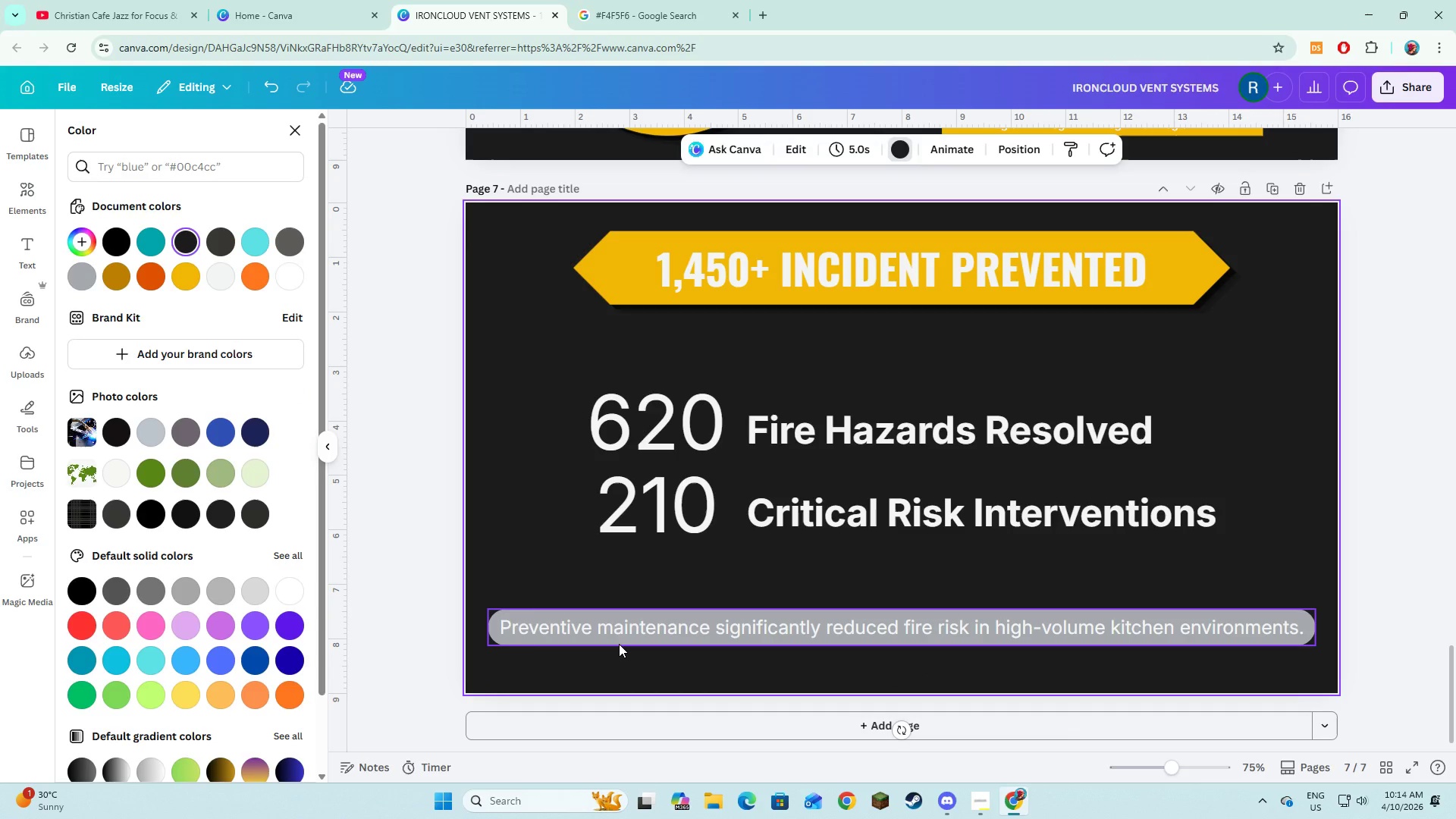 
left_click([663, 693])
 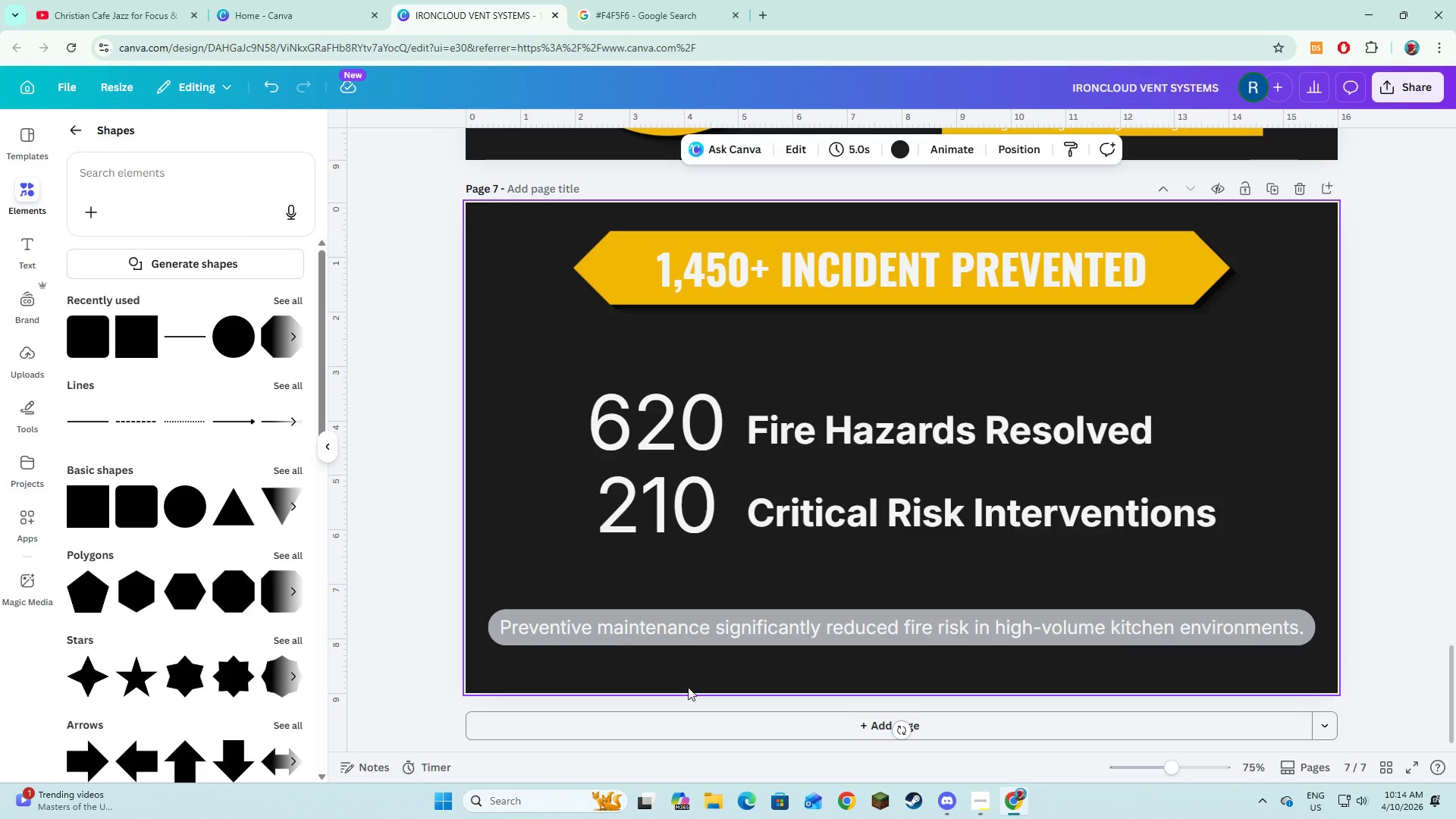 
scroll: coordinate [688, 687], scroll_direction: up, amount: 3.0
 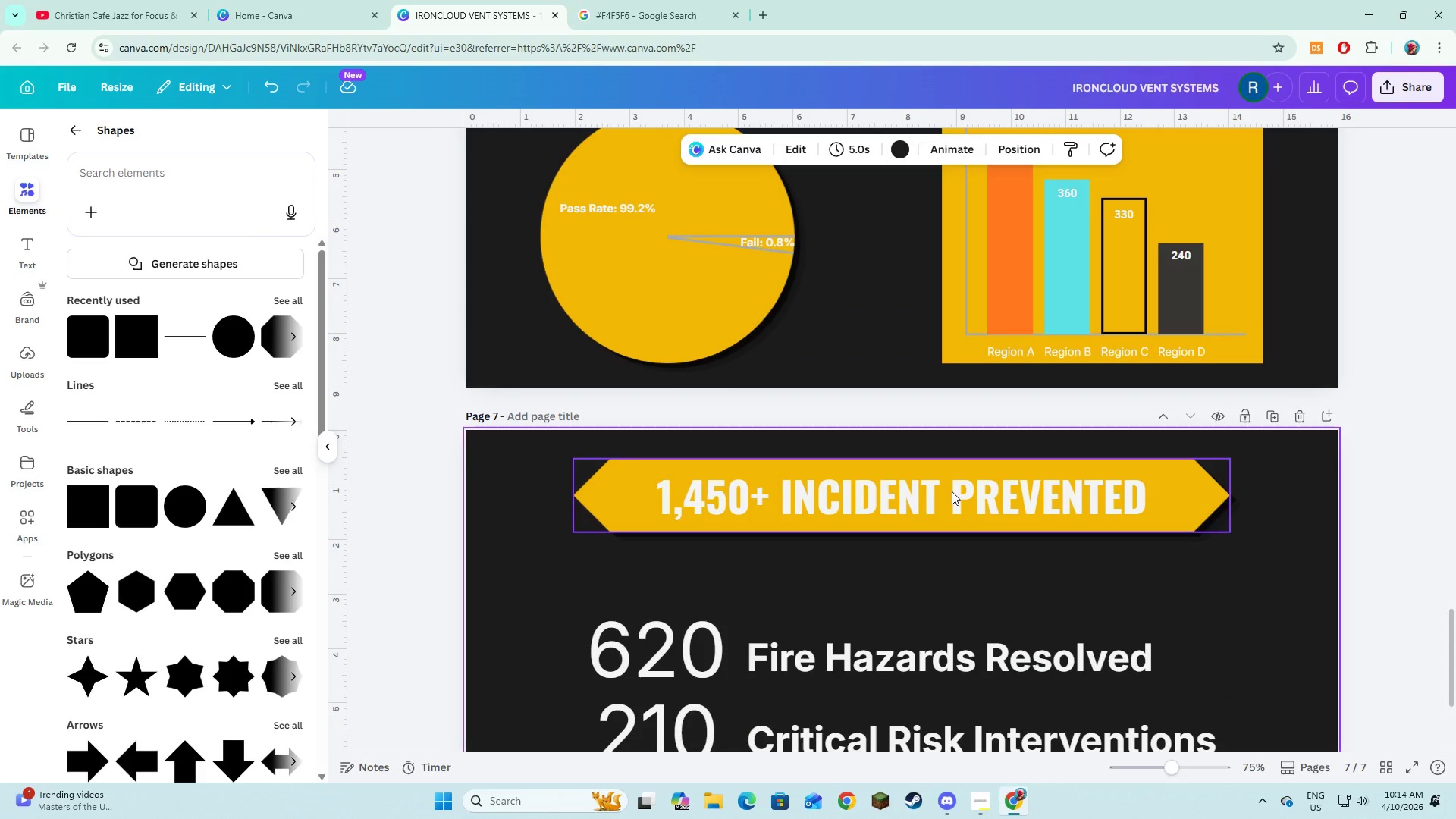 
scroll: coordinate [952, 493], scroll_direction: down, amount: 2.0
 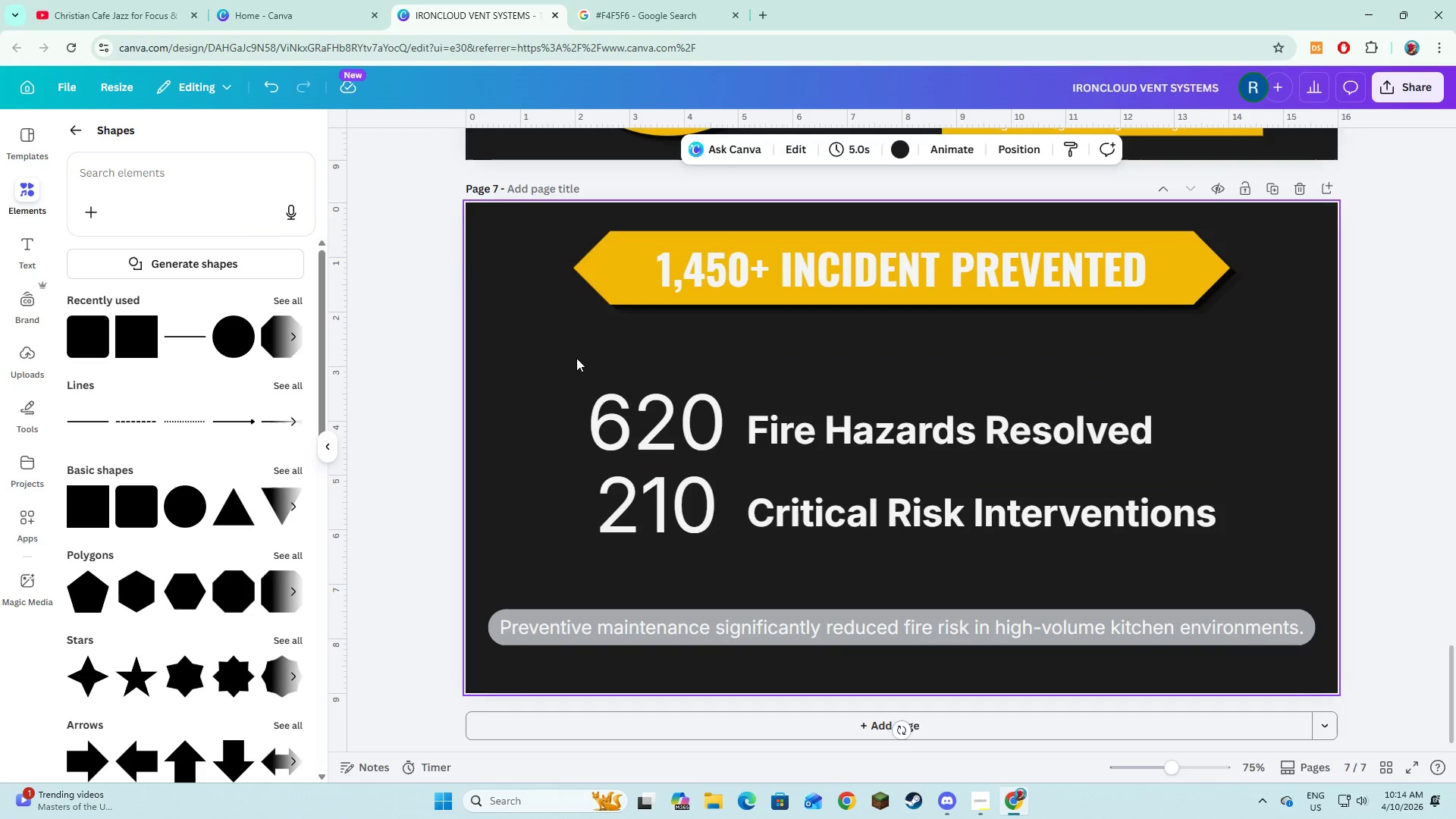 
left_click_drag(start_coordinate=[576, 358], to_coordinate=[1062, 534])
 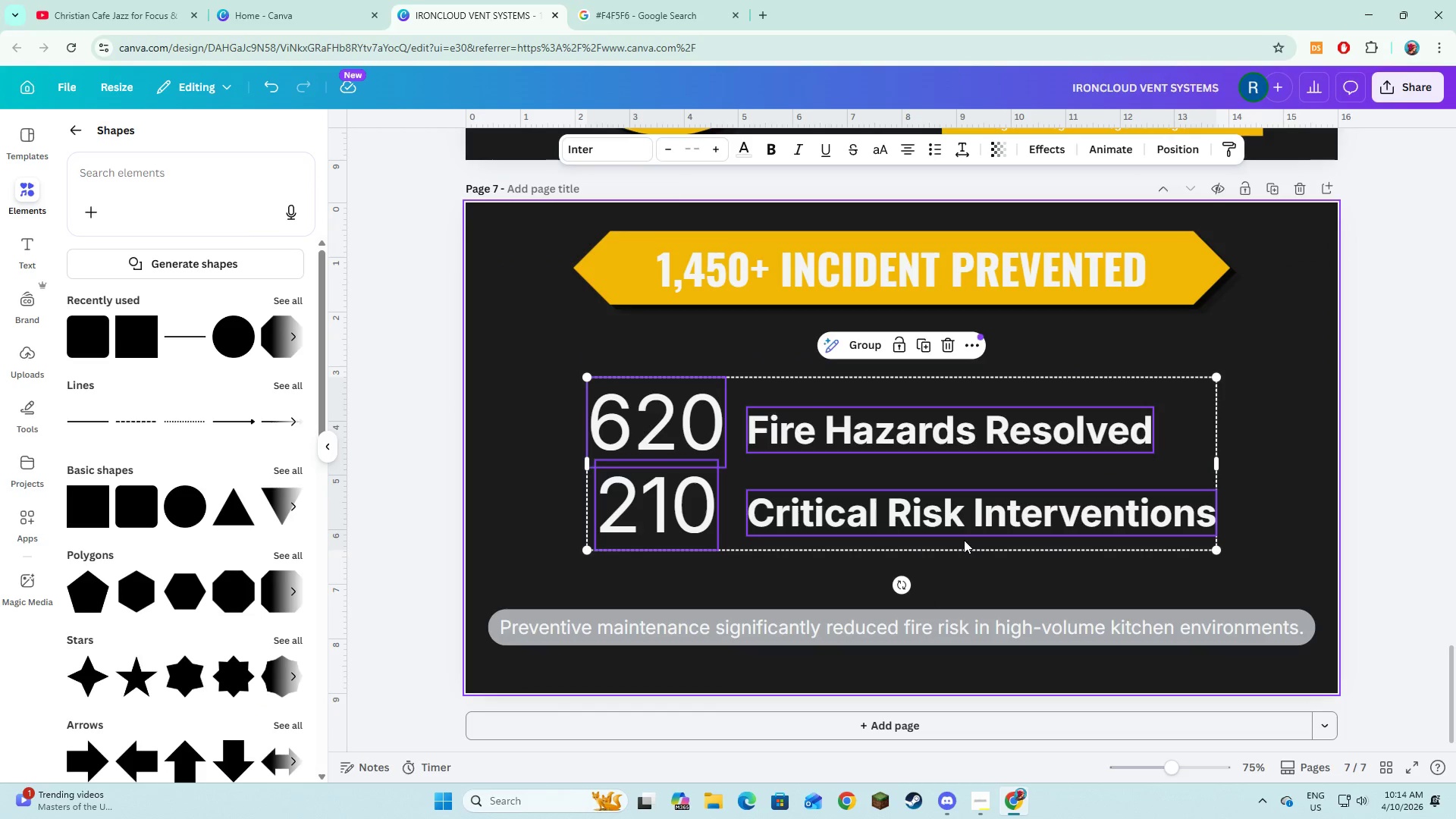 
left_click_drag(start_coordinate=[964, 540], to_coordinate=[961, 524])
 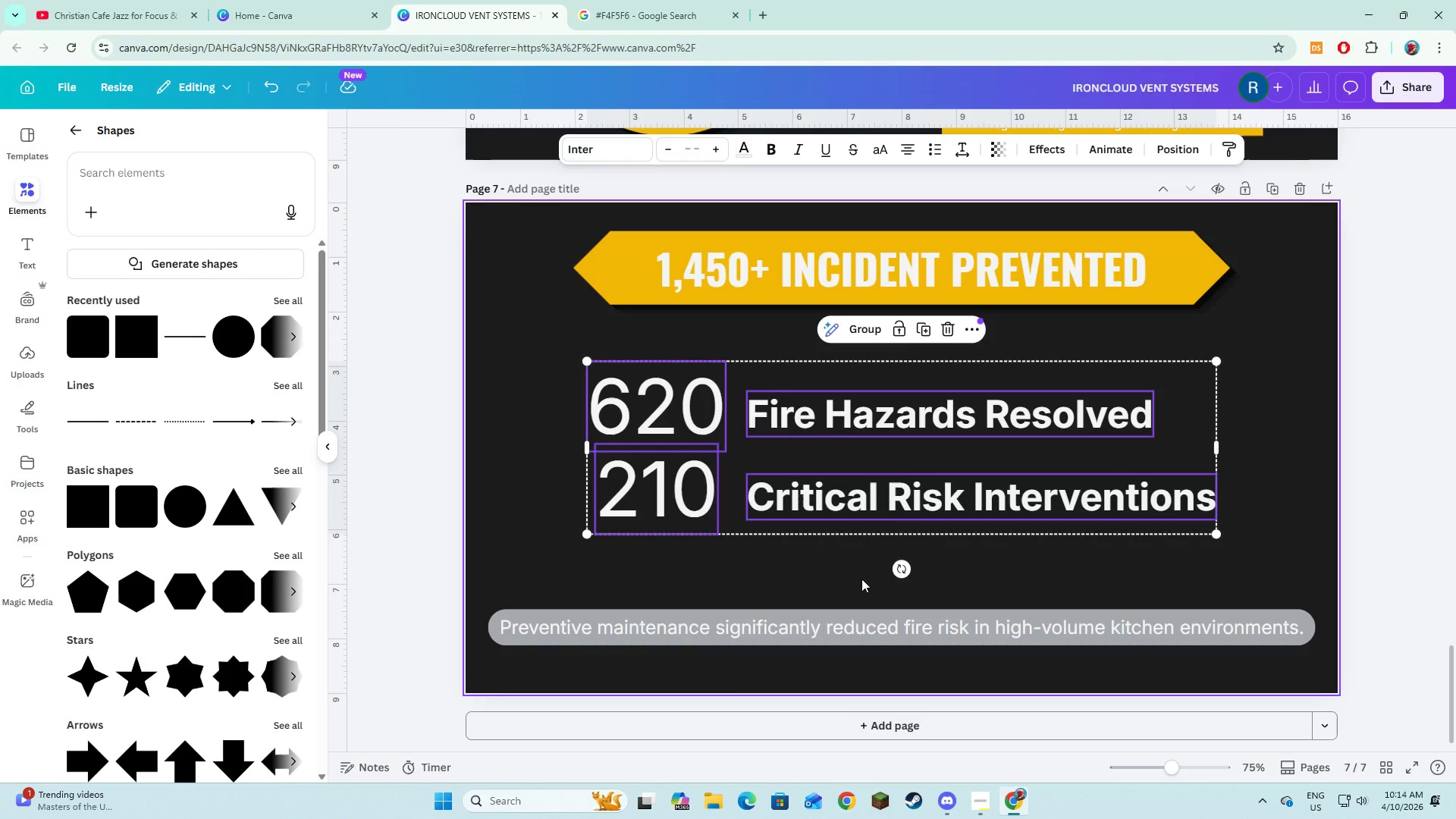 
left_click([861, 579])
 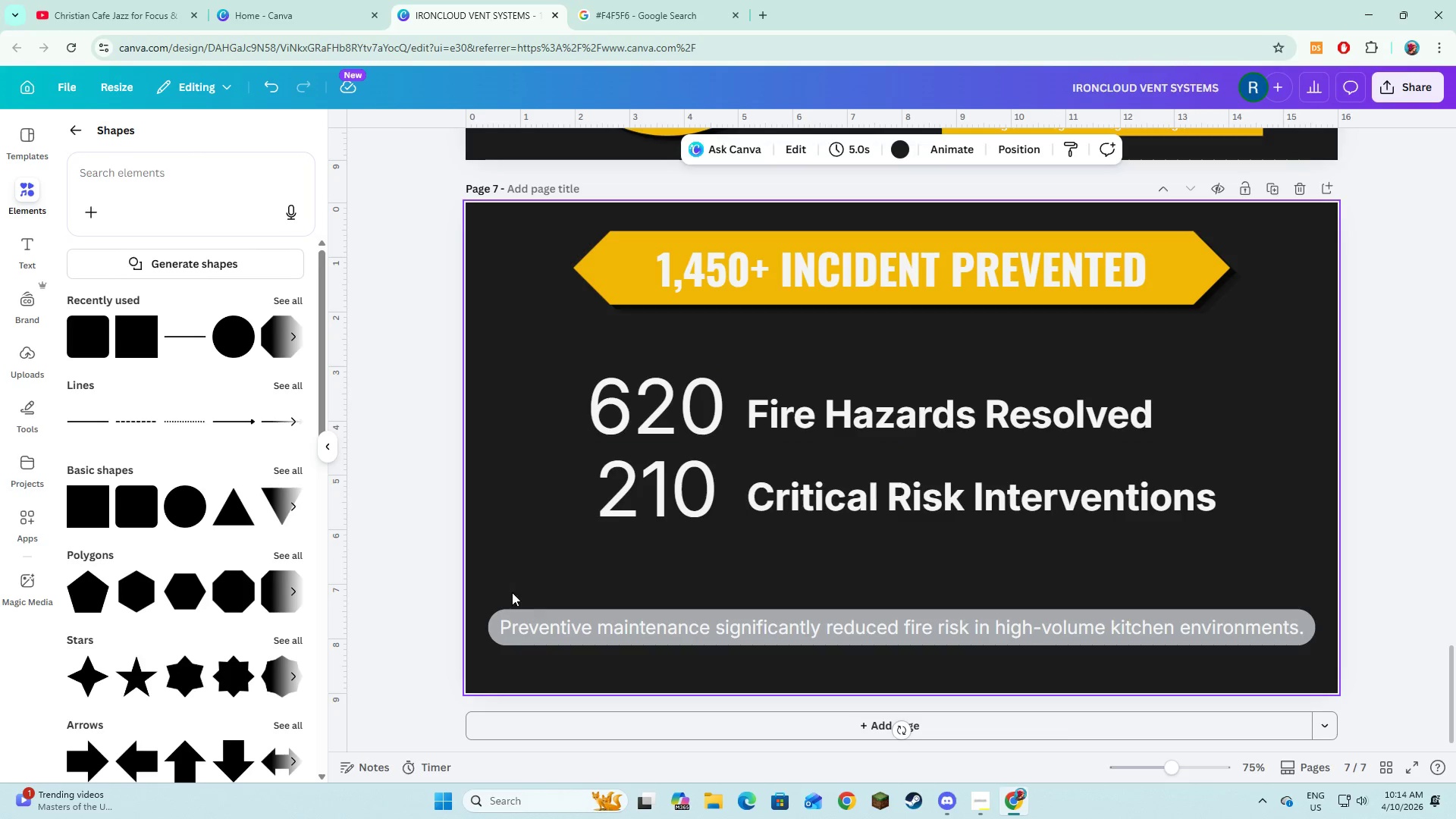 
left_click_drag(start_coordinate=[511, 583], to_coordinate=[684, 650])
 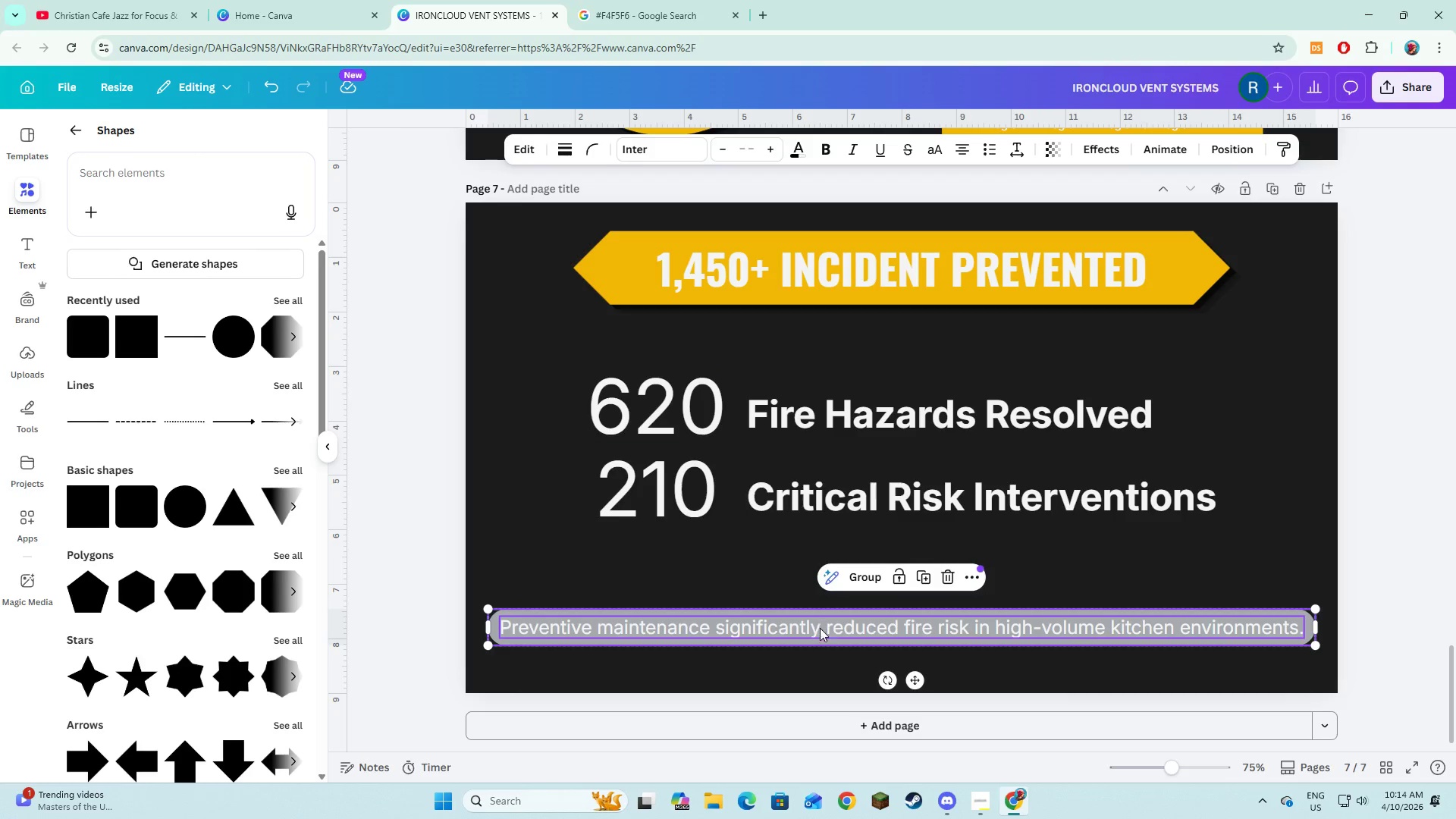 
left_click_drag(start_coordinate=[819, 629], to_coordinate=[819, 610])
 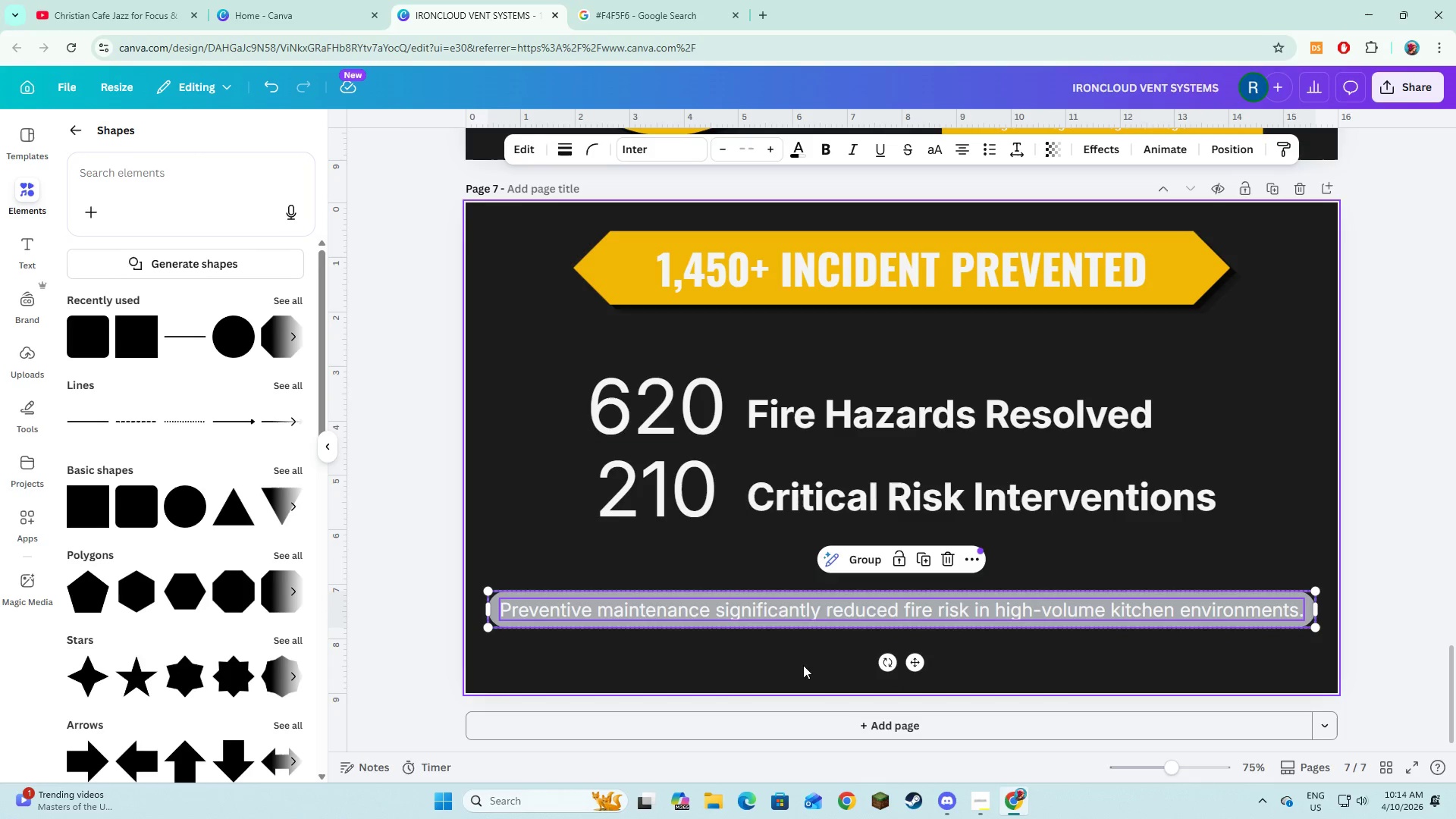 
left_click([803, 665])
 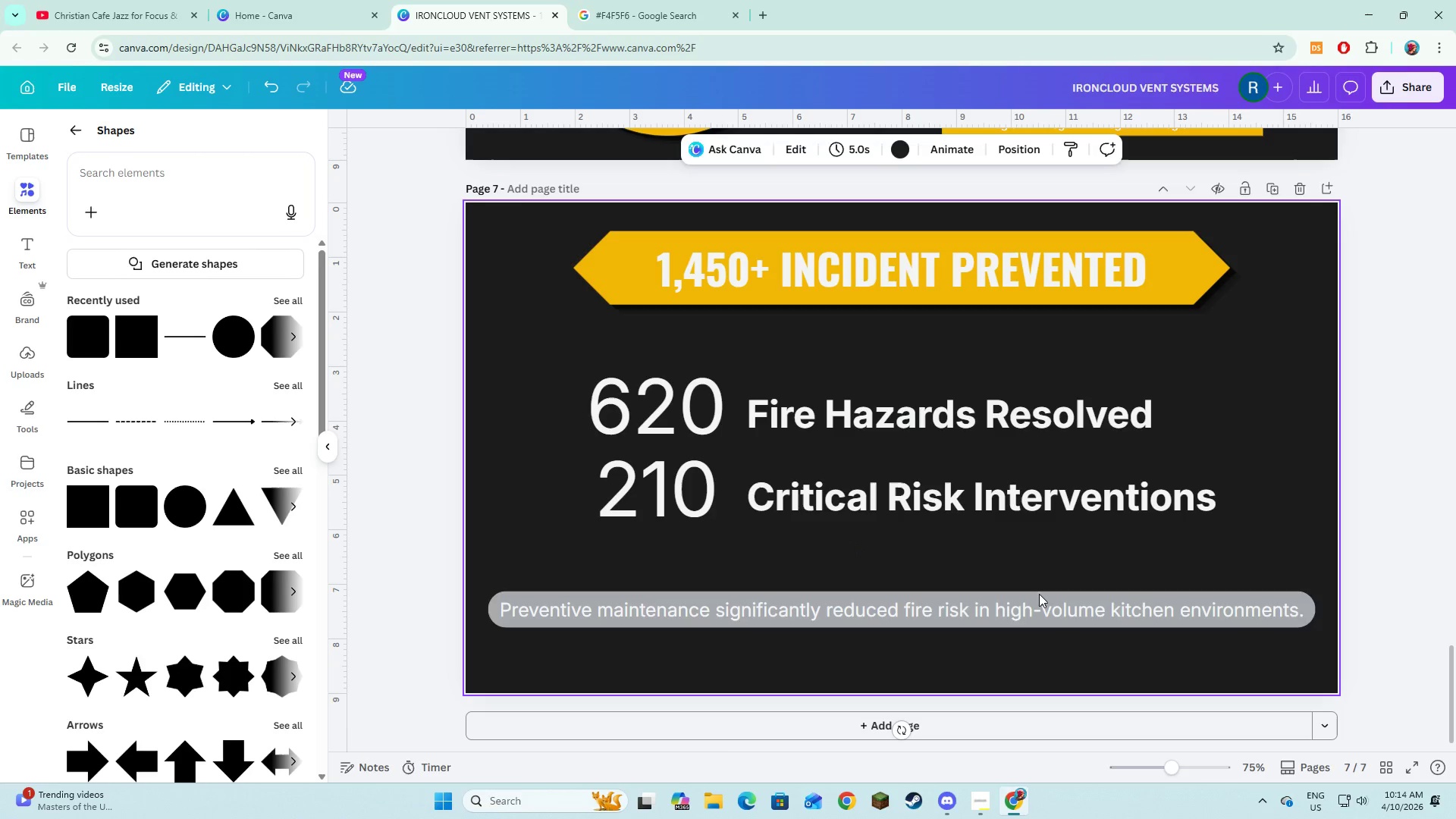 
left_click([1296, 613])
 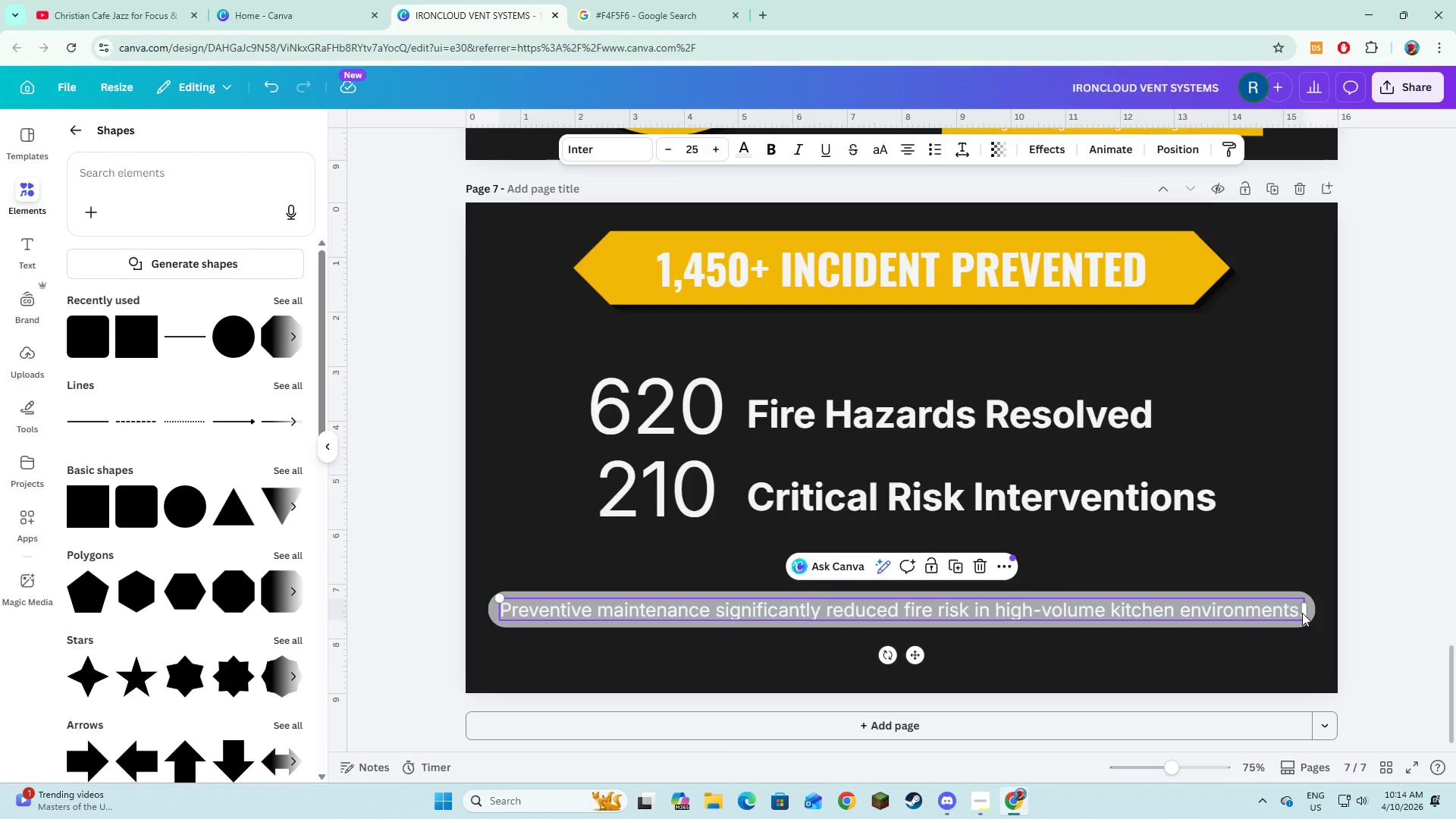 
hold_key(key=ShiftLeft, duration=1.53)
 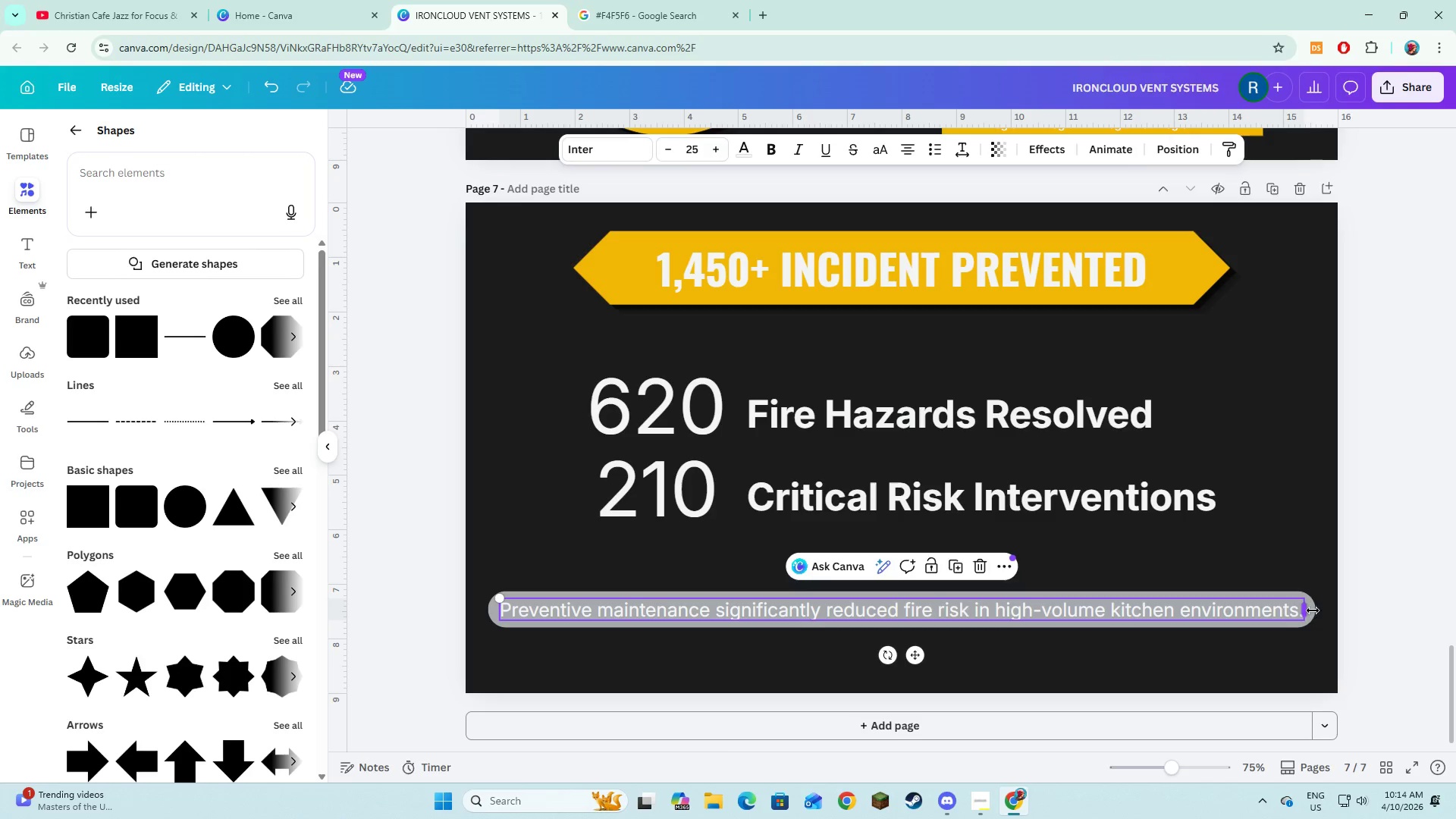 
hold_key(key=ShiftLeft, duration=1.5)
 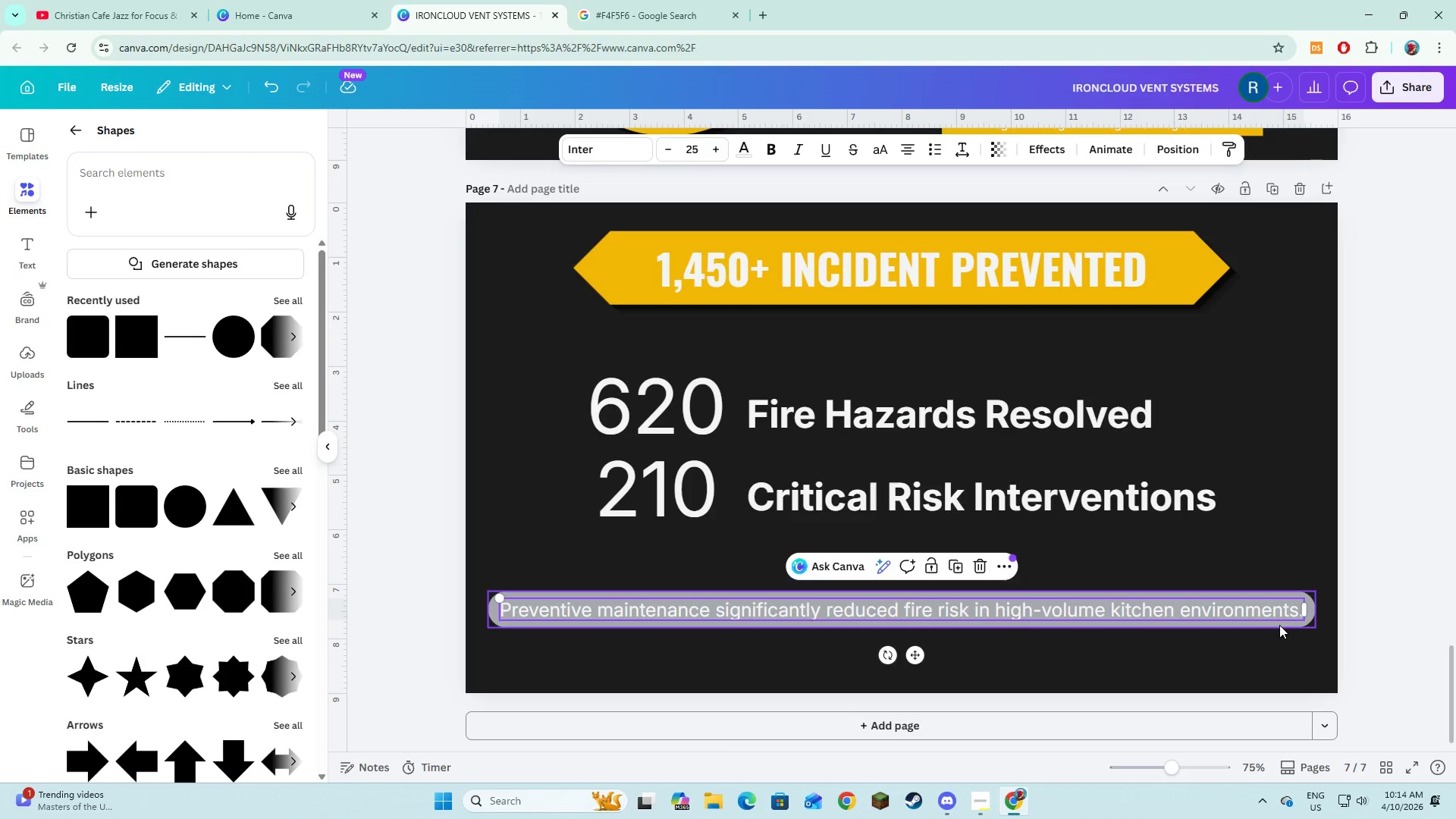 
hold_key(key=ShiftLeft, duration=1.06)
left_click([1279, 625])
 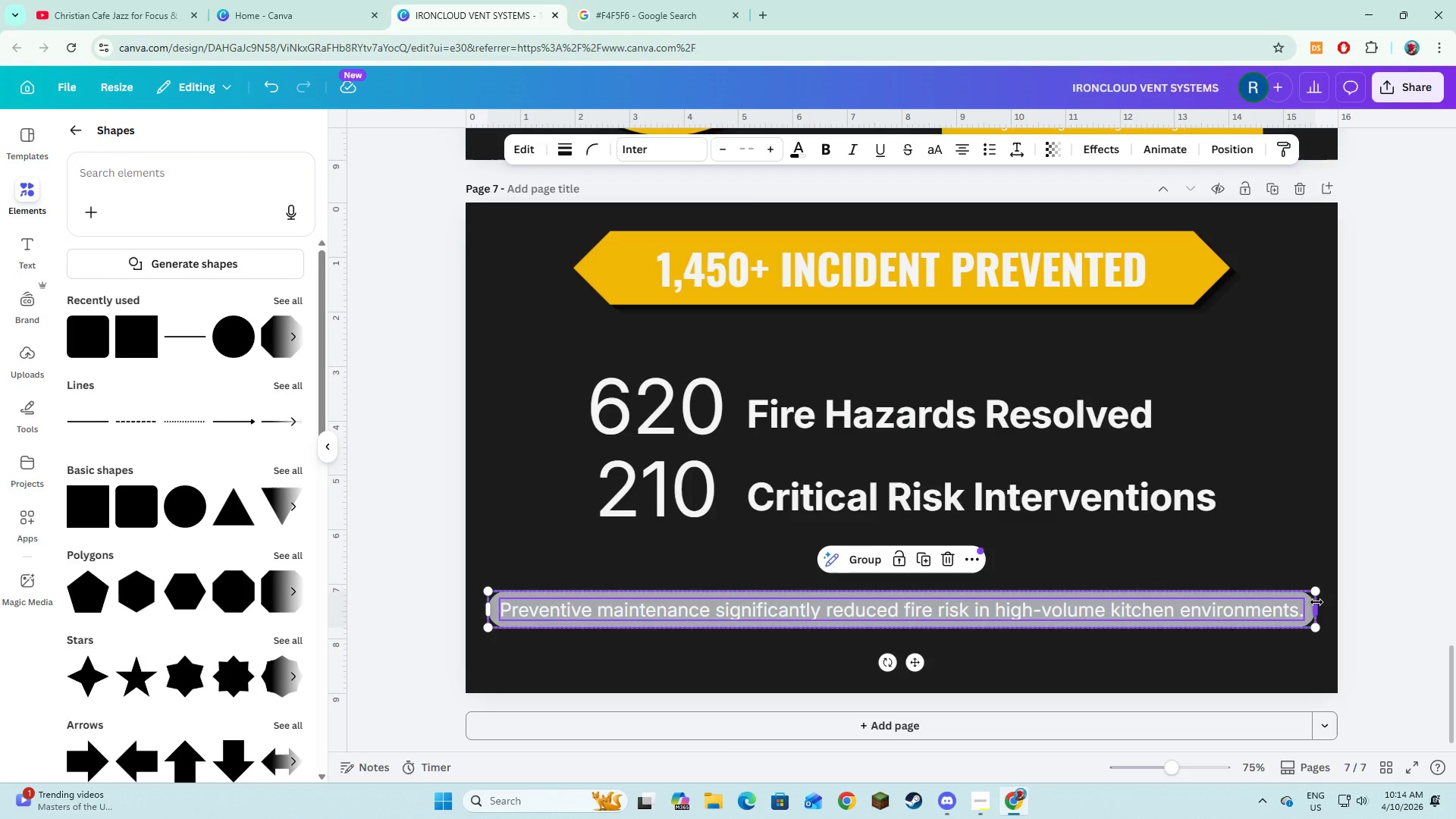 
left_click_drag(start_coordinate=[1316, 602], to_coordinate=[1156, 632])
 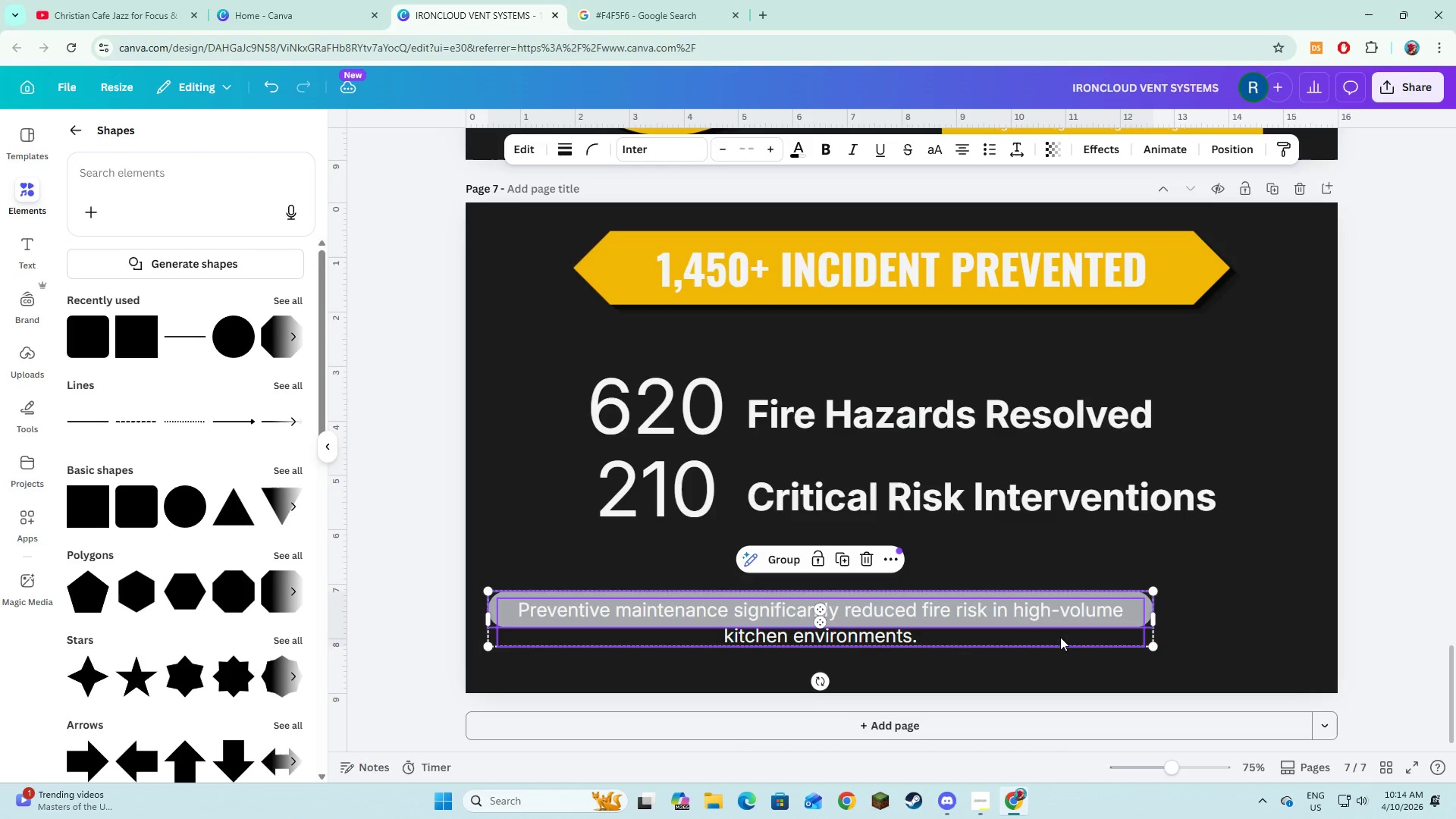 
left_click_drag(start_coordinate=[1055, 633], to_coordinate=[1135, 629])
 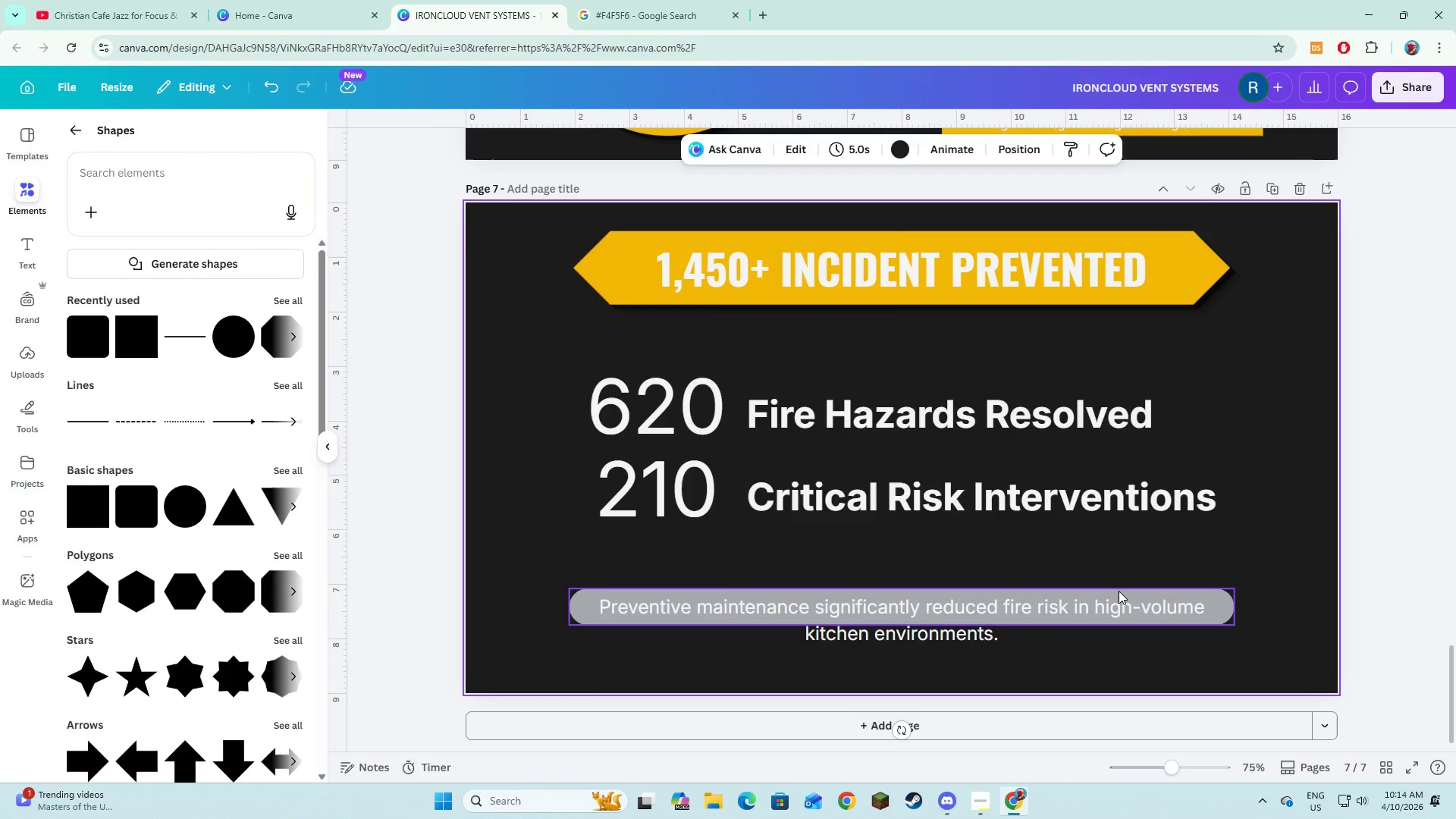 
left_click([1119, 590])
 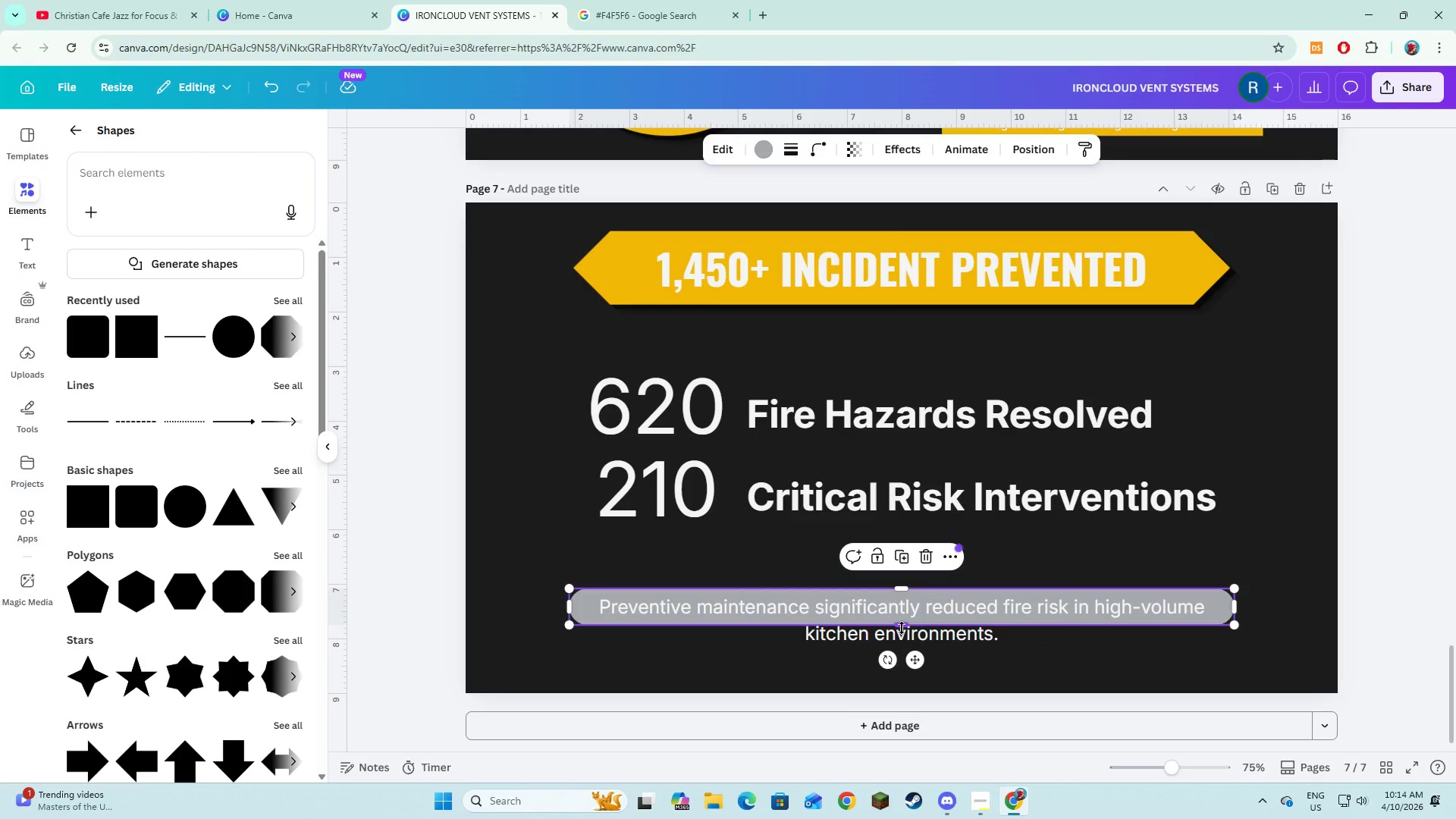 
left_click_drag(start_coordinate=[902, 628], to_coordinate=[906, 653])
 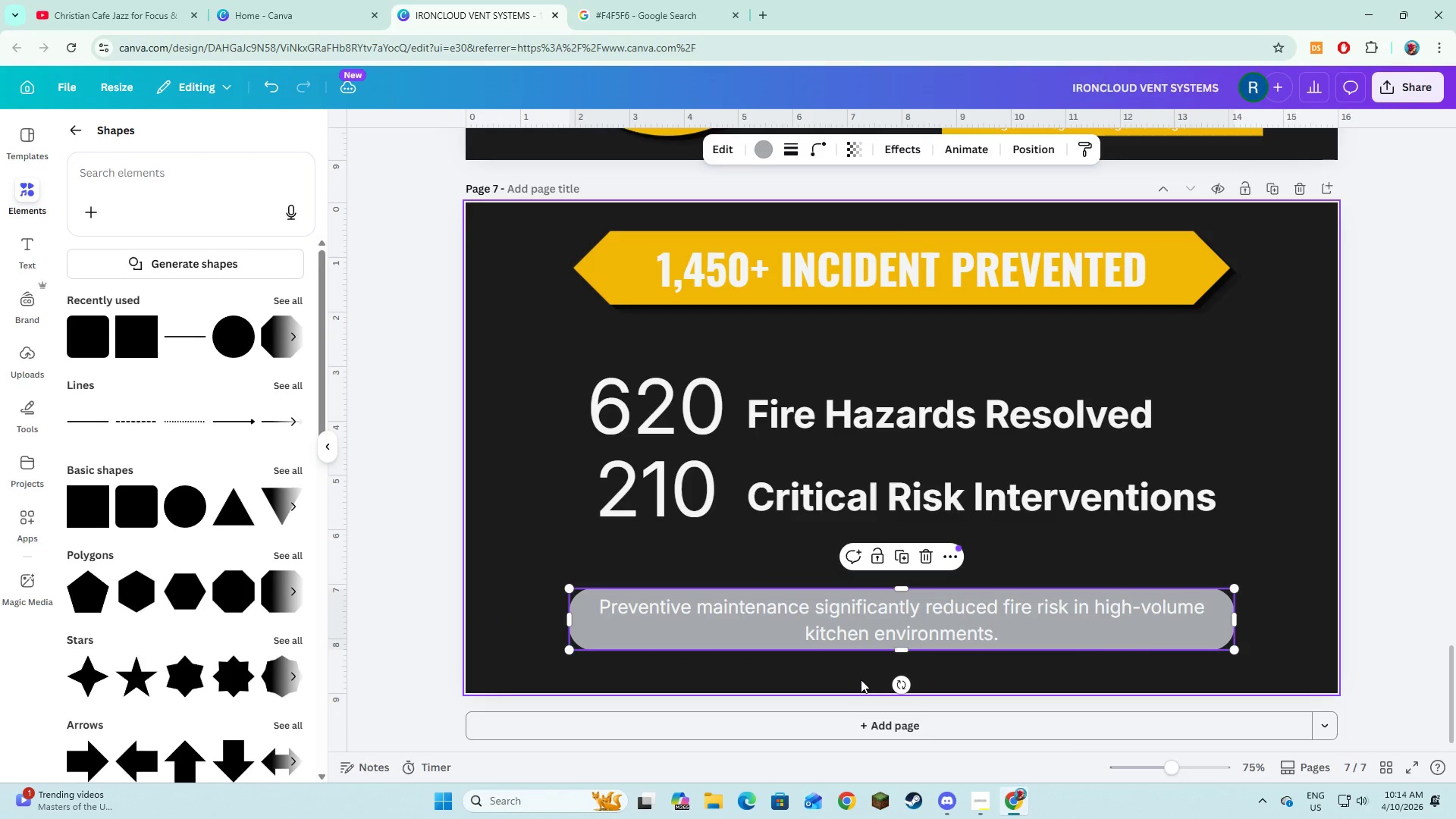 
left_click([861, 679])
 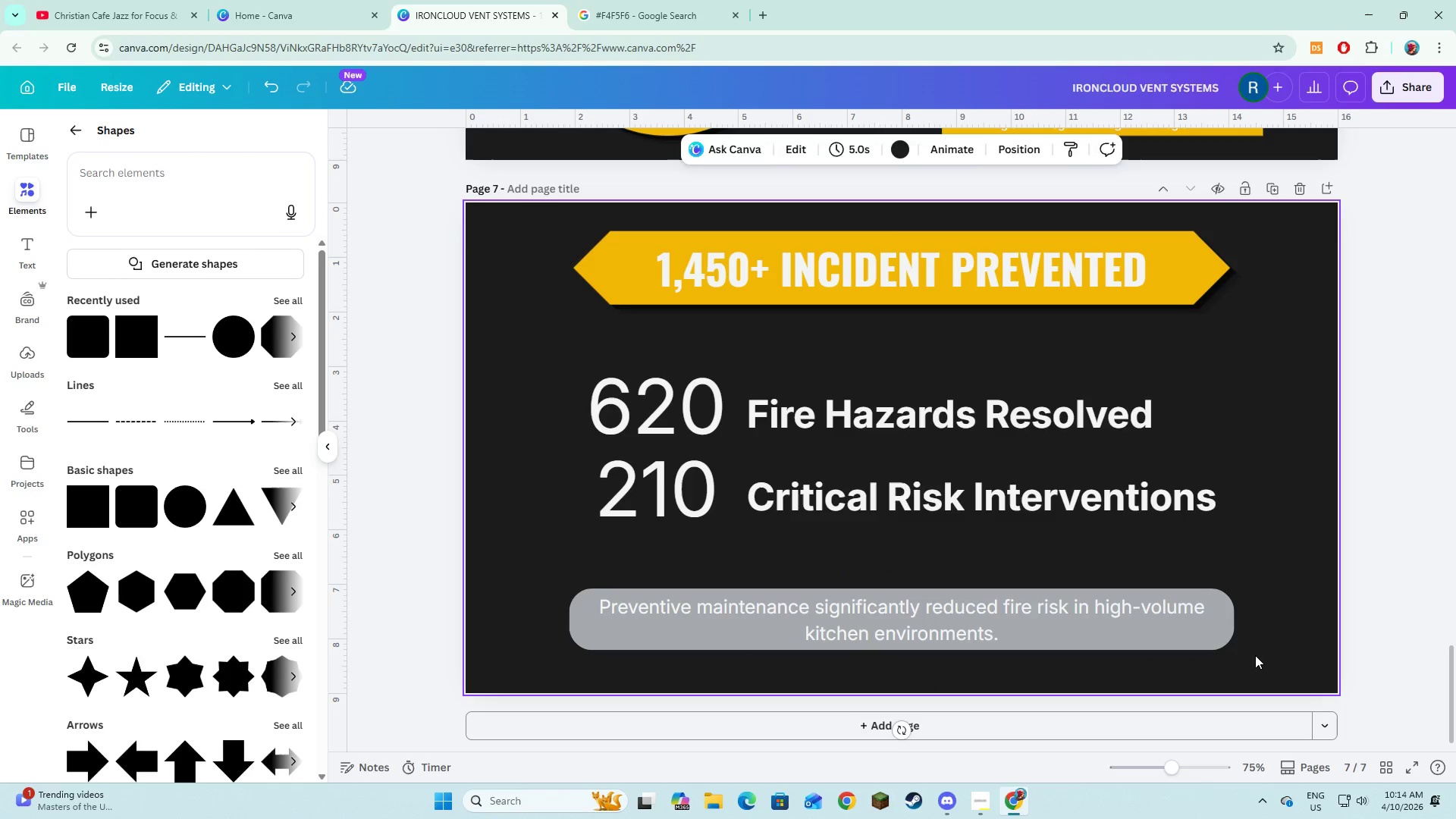 
left_click([1266, 659])
 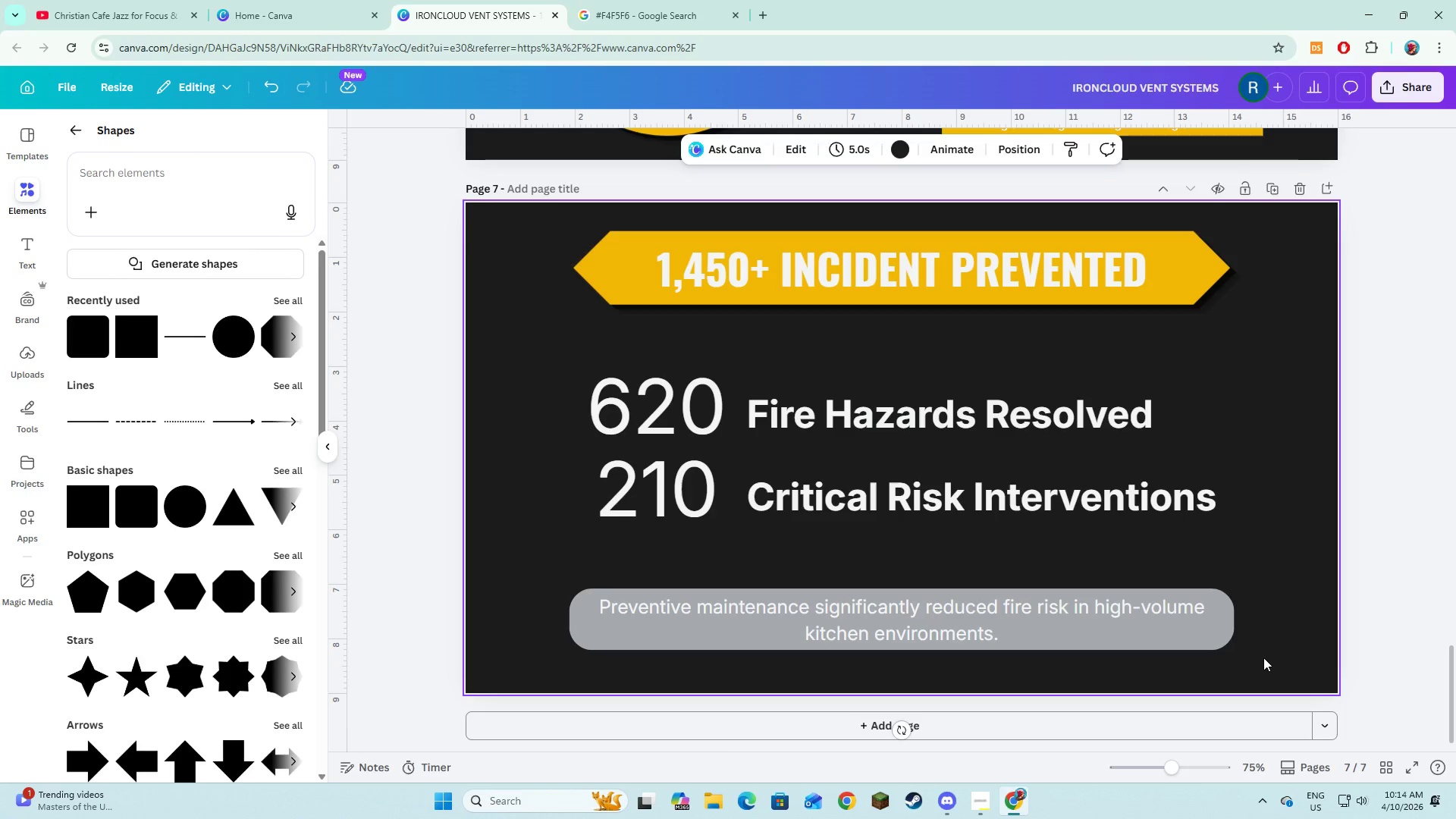 
scroll: coordinate [1263, 657], scroll_direction: down, amount: 2.0
 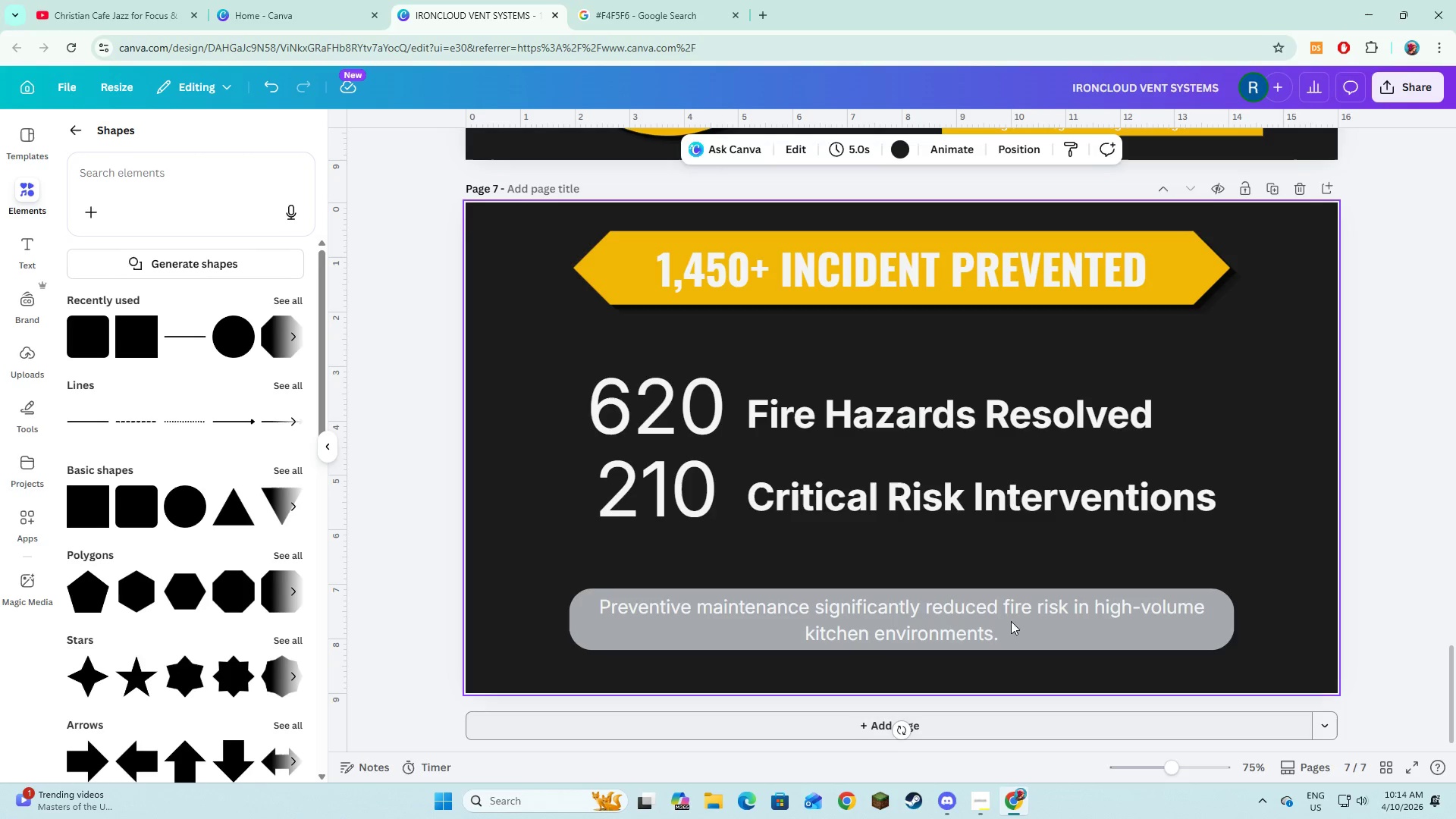 
scroll: coordinate [1006, 606], scroll_direction: up, amount: 1.0
 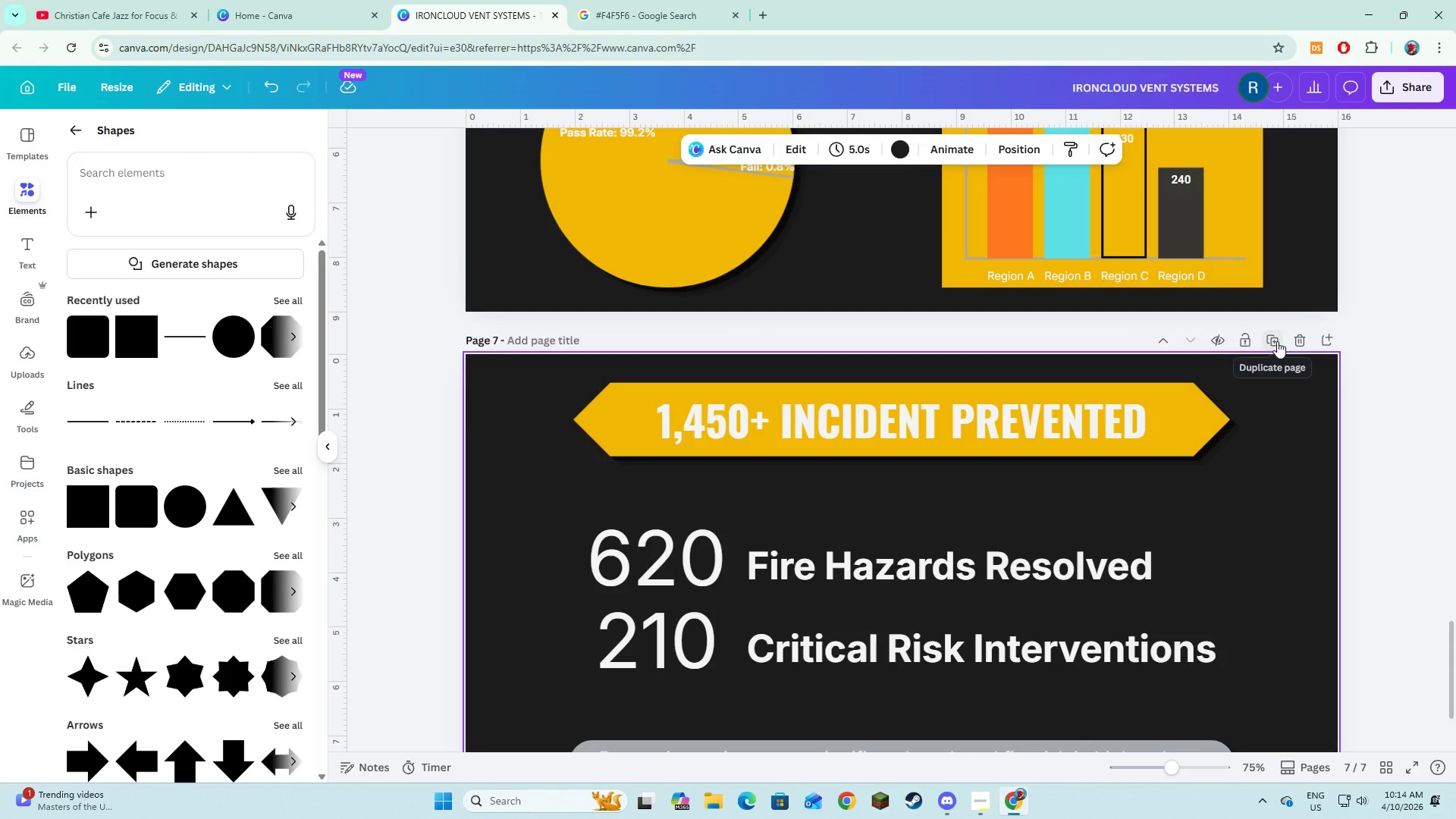 
left_click([1278, 342])
 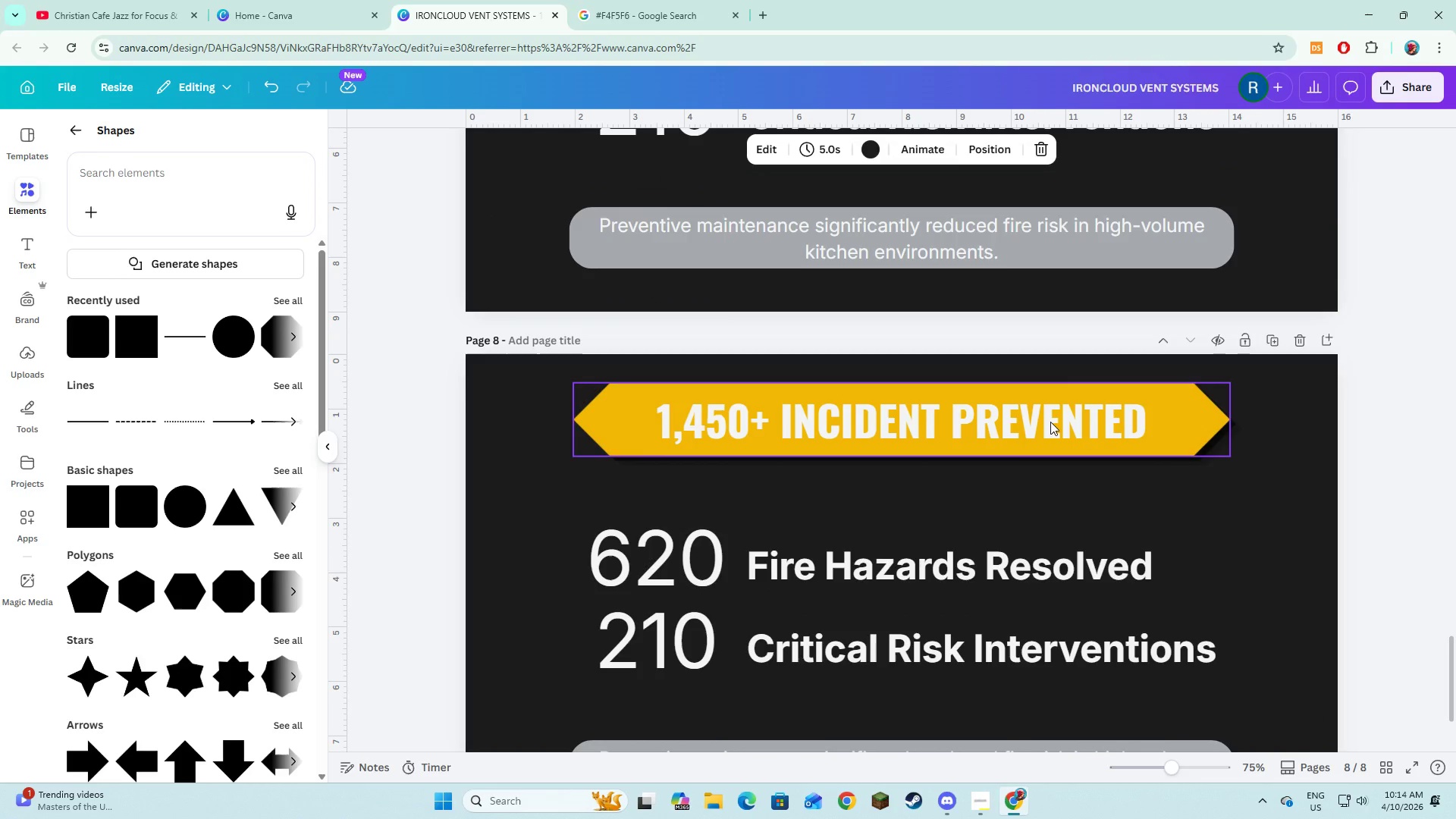 
scroll: coordinate [1042, 431], scroll_direction: up, amount: 2.0
 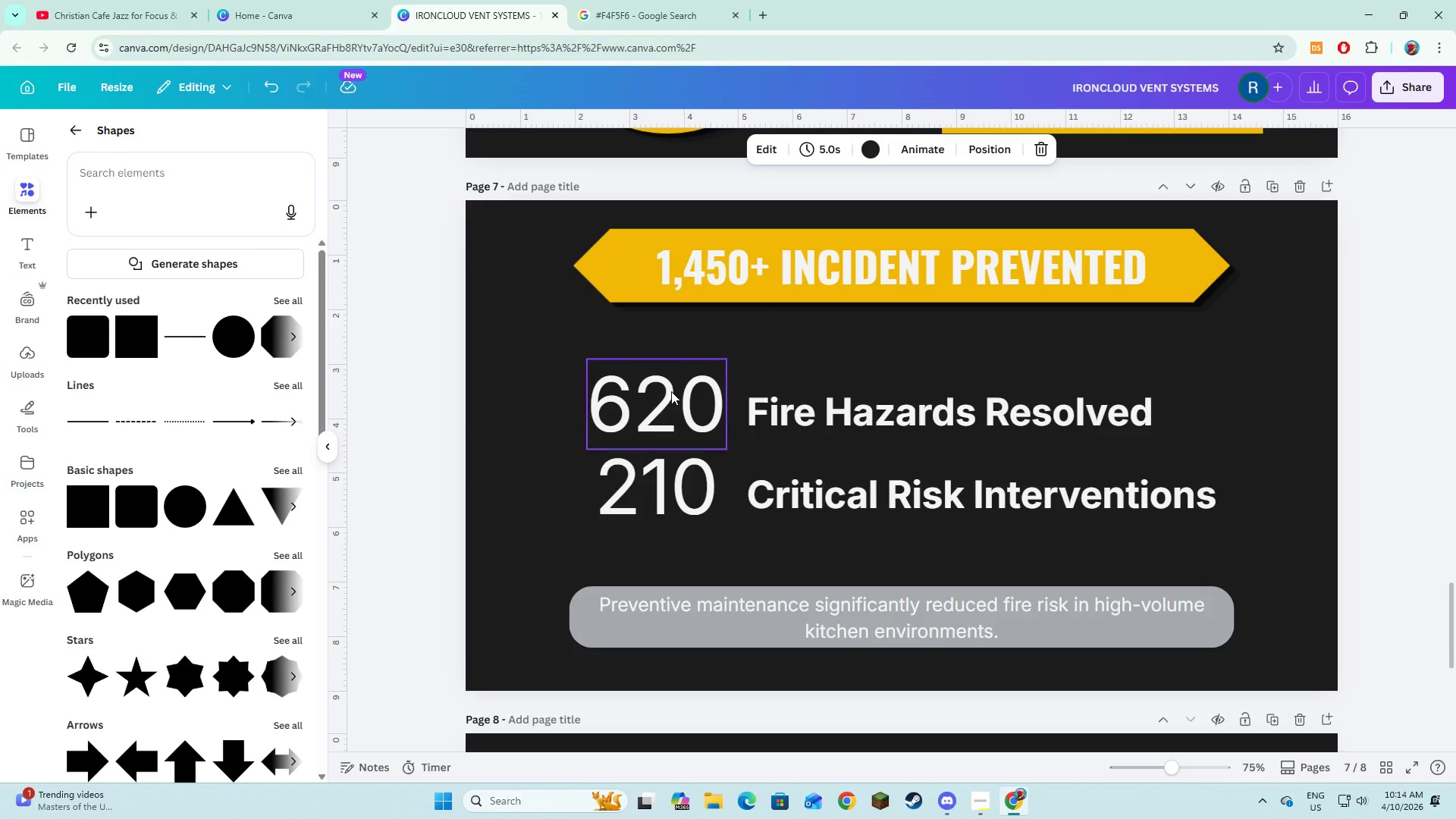 
left_click([671, 392])
 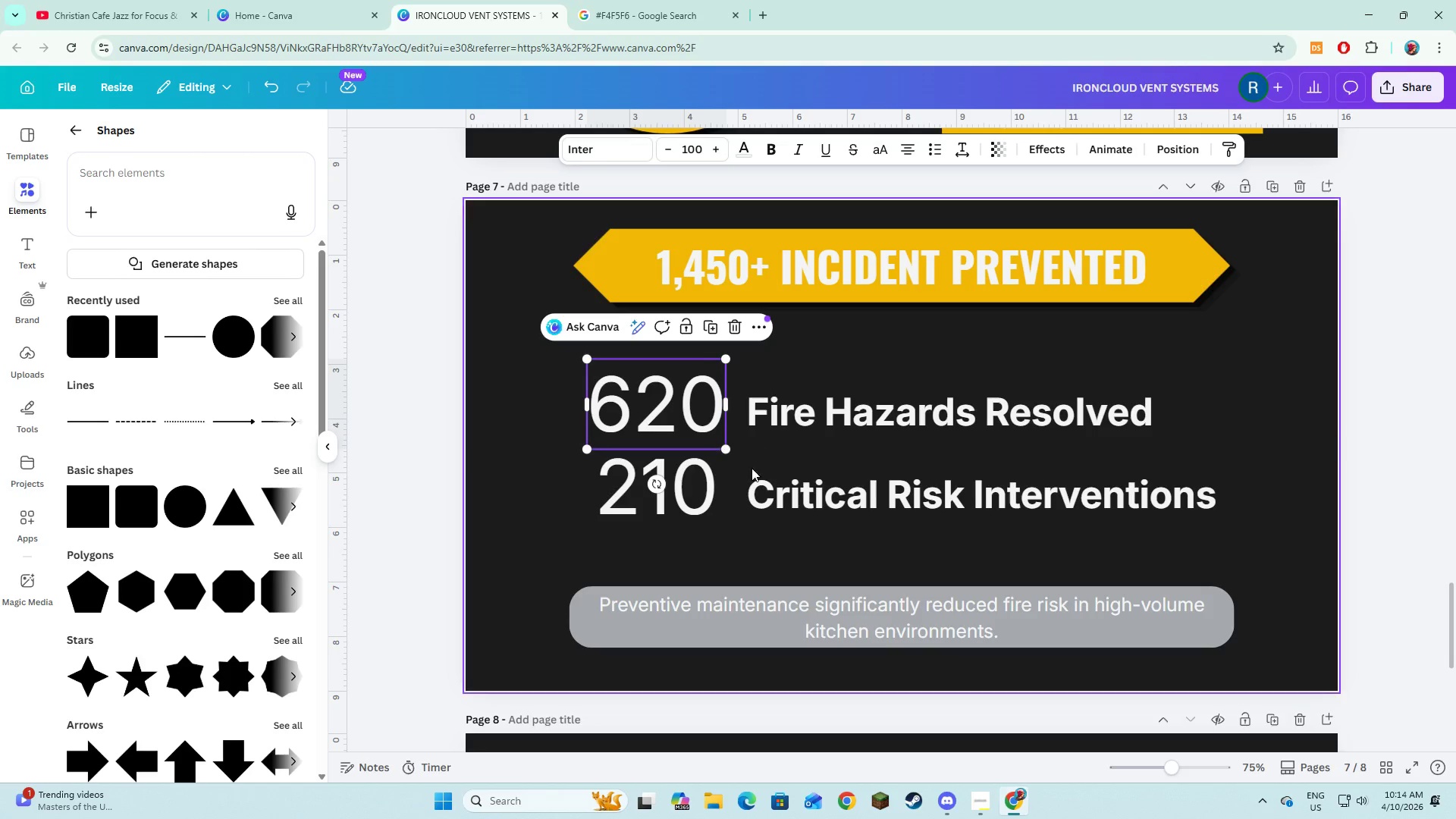 
hold_key(key=ShiftLeft, duration=0.7)
left_click([710, 495])
 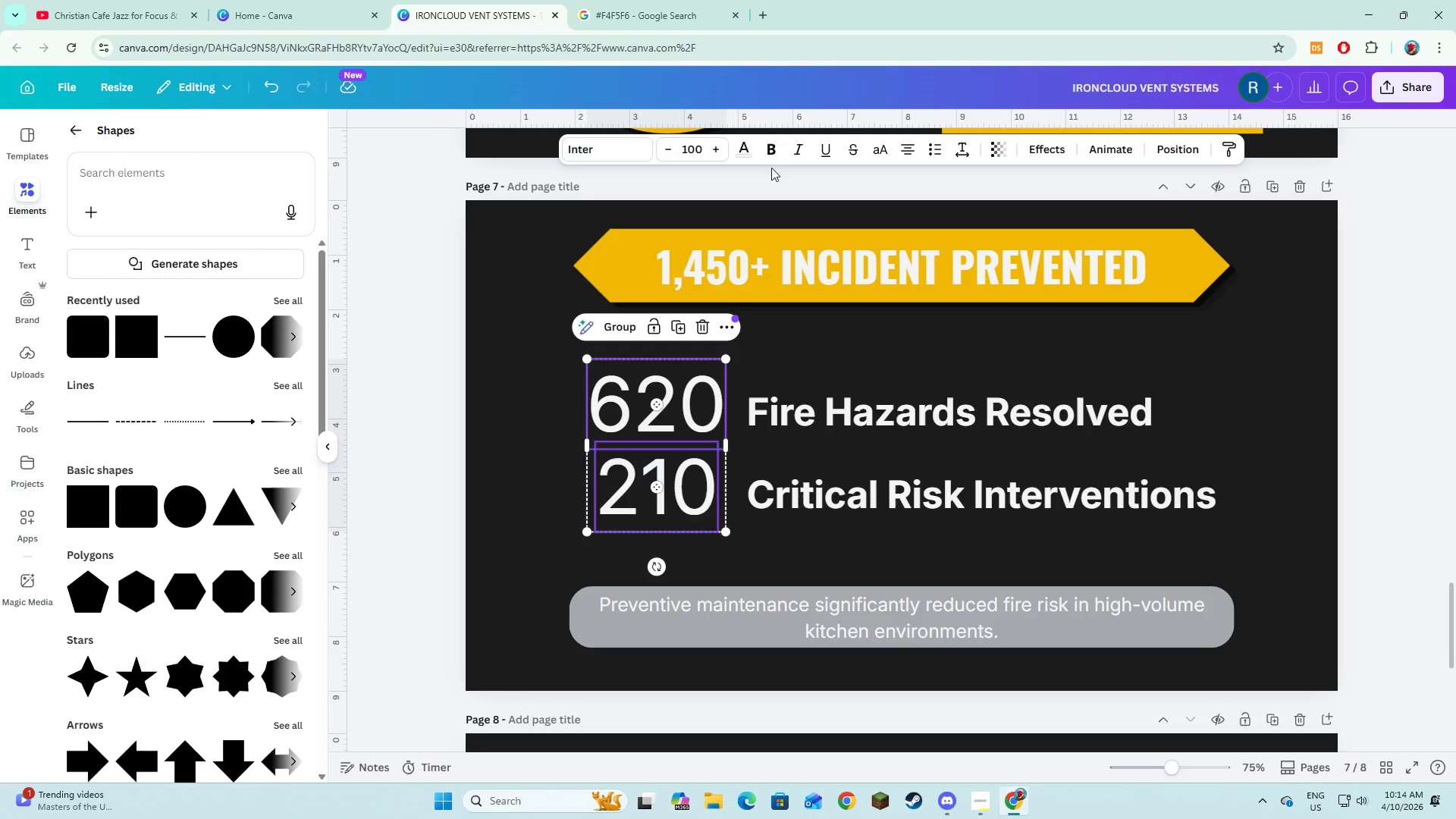 
left_click([766, 153])
 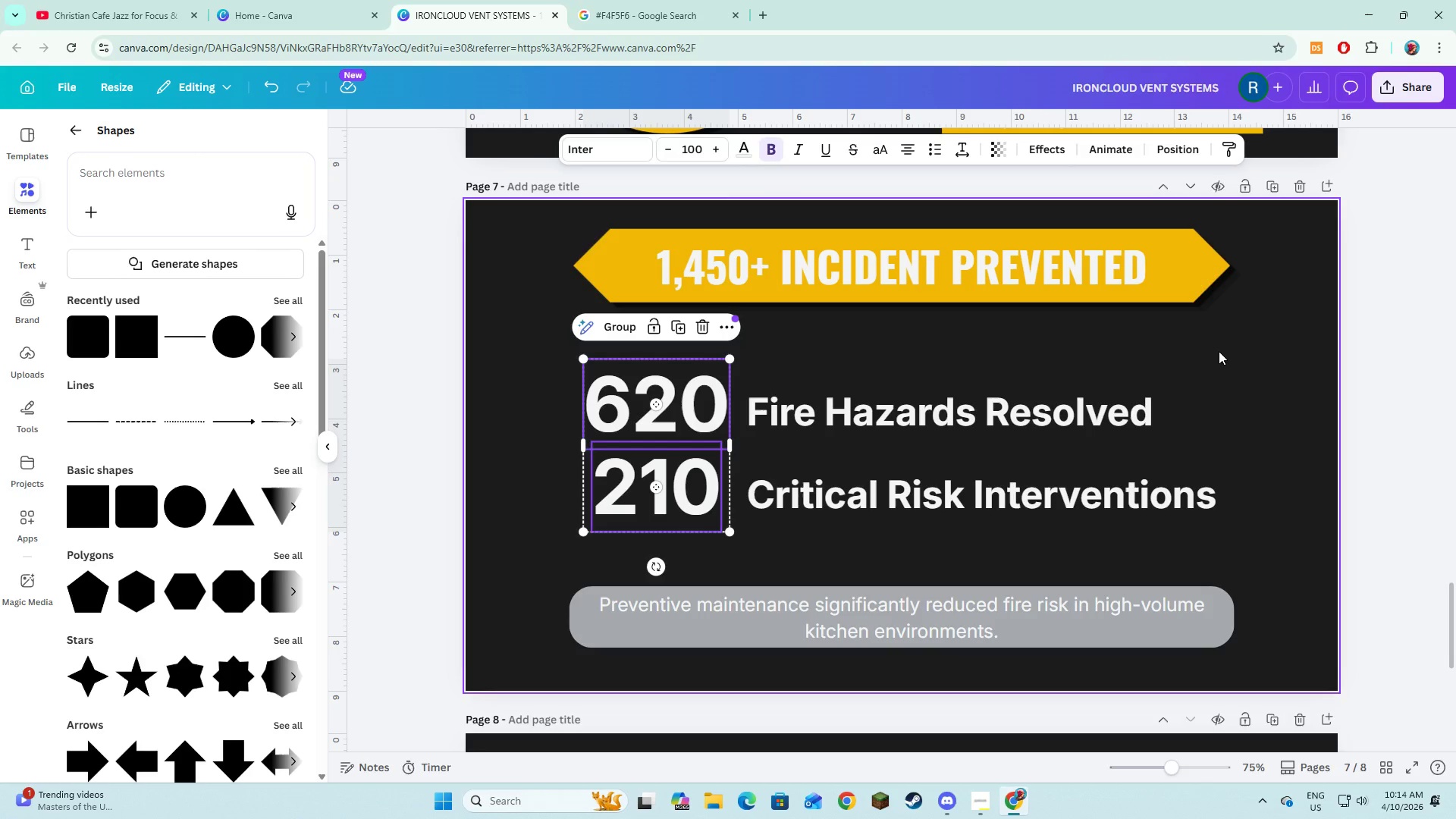 
left_click([1219, 351])
 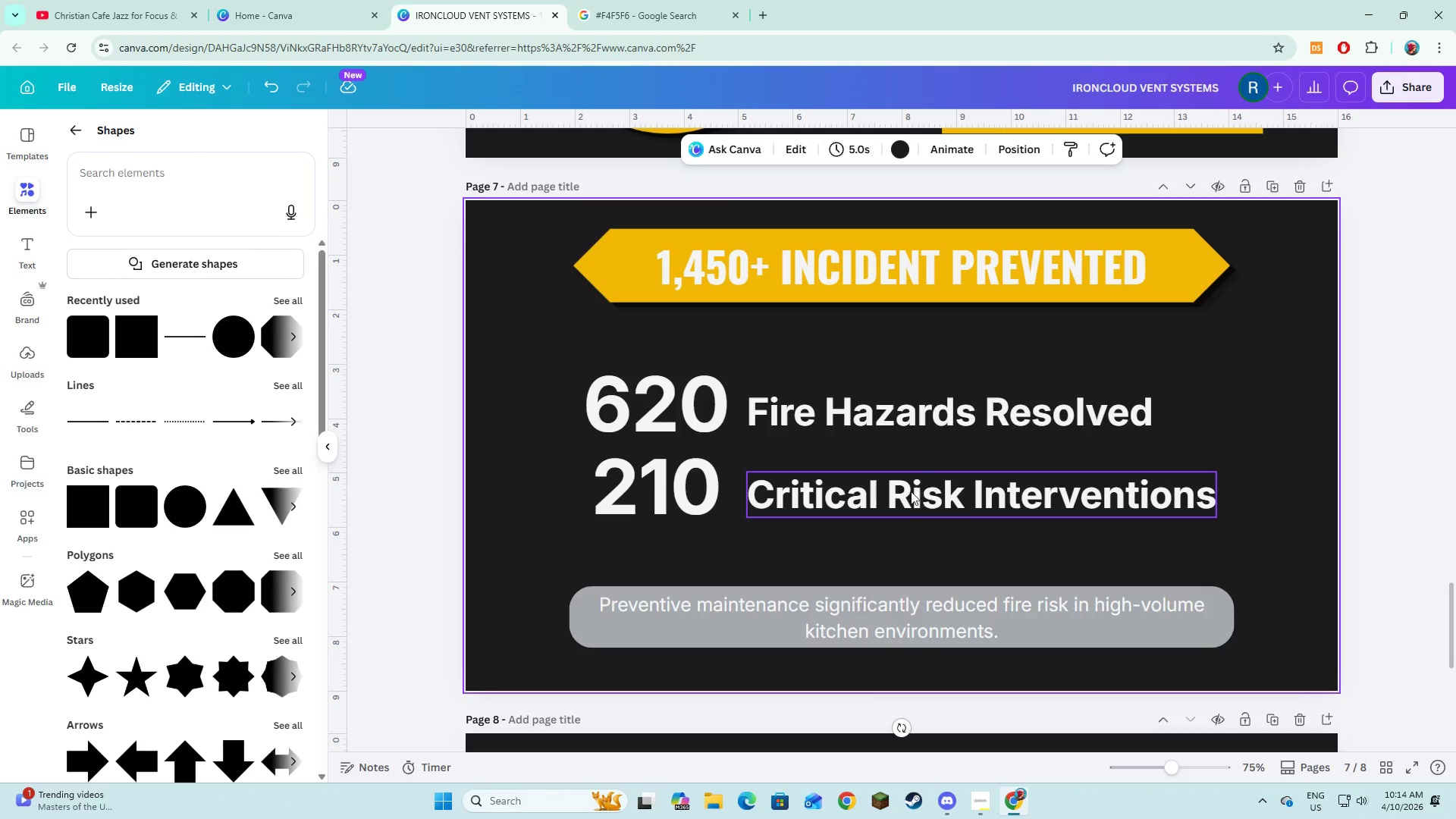 
scroll: coordinate [907, 497], scroll_direction: down, amount: 3.0
 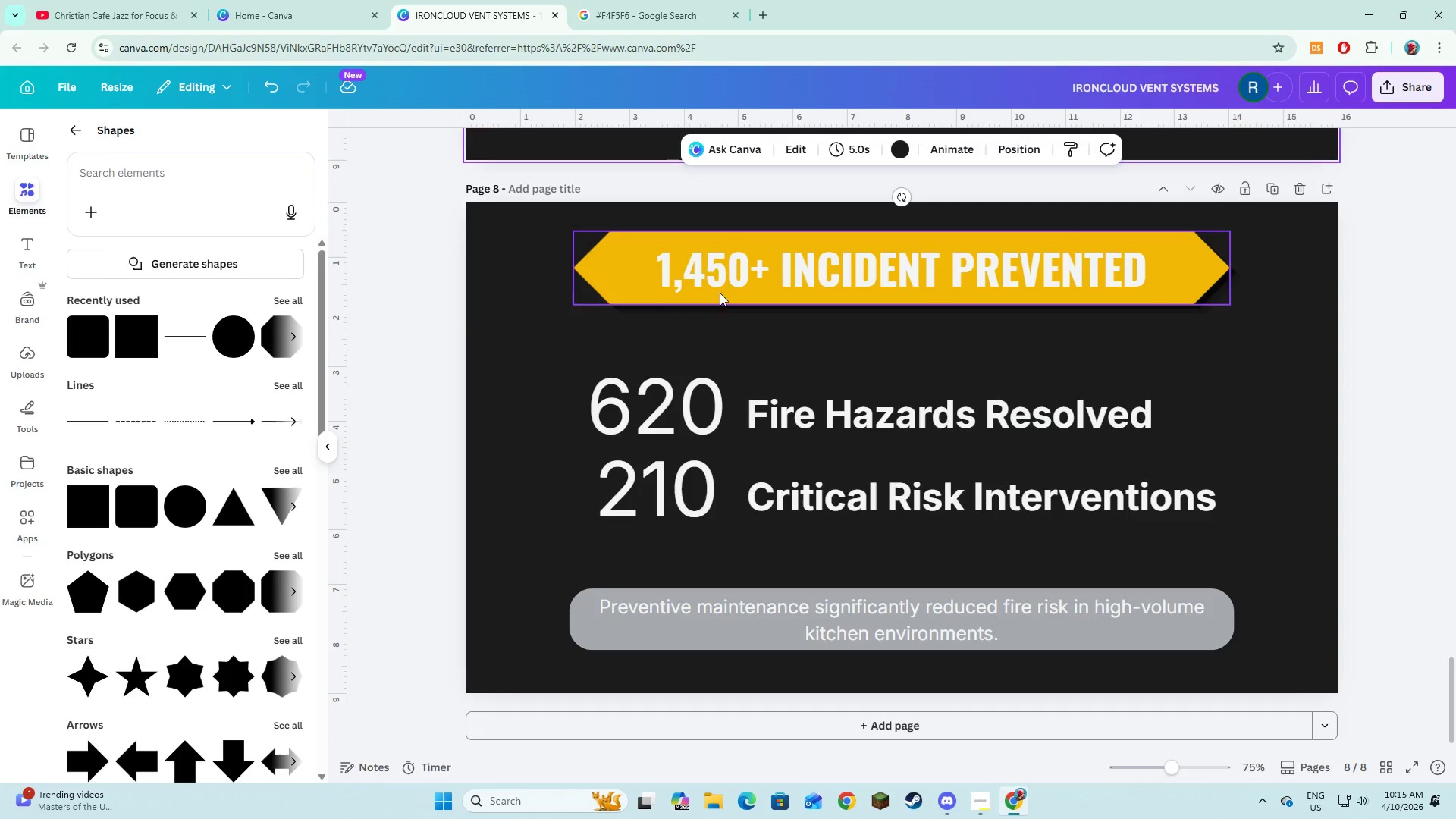 
double_click([727, 282])
 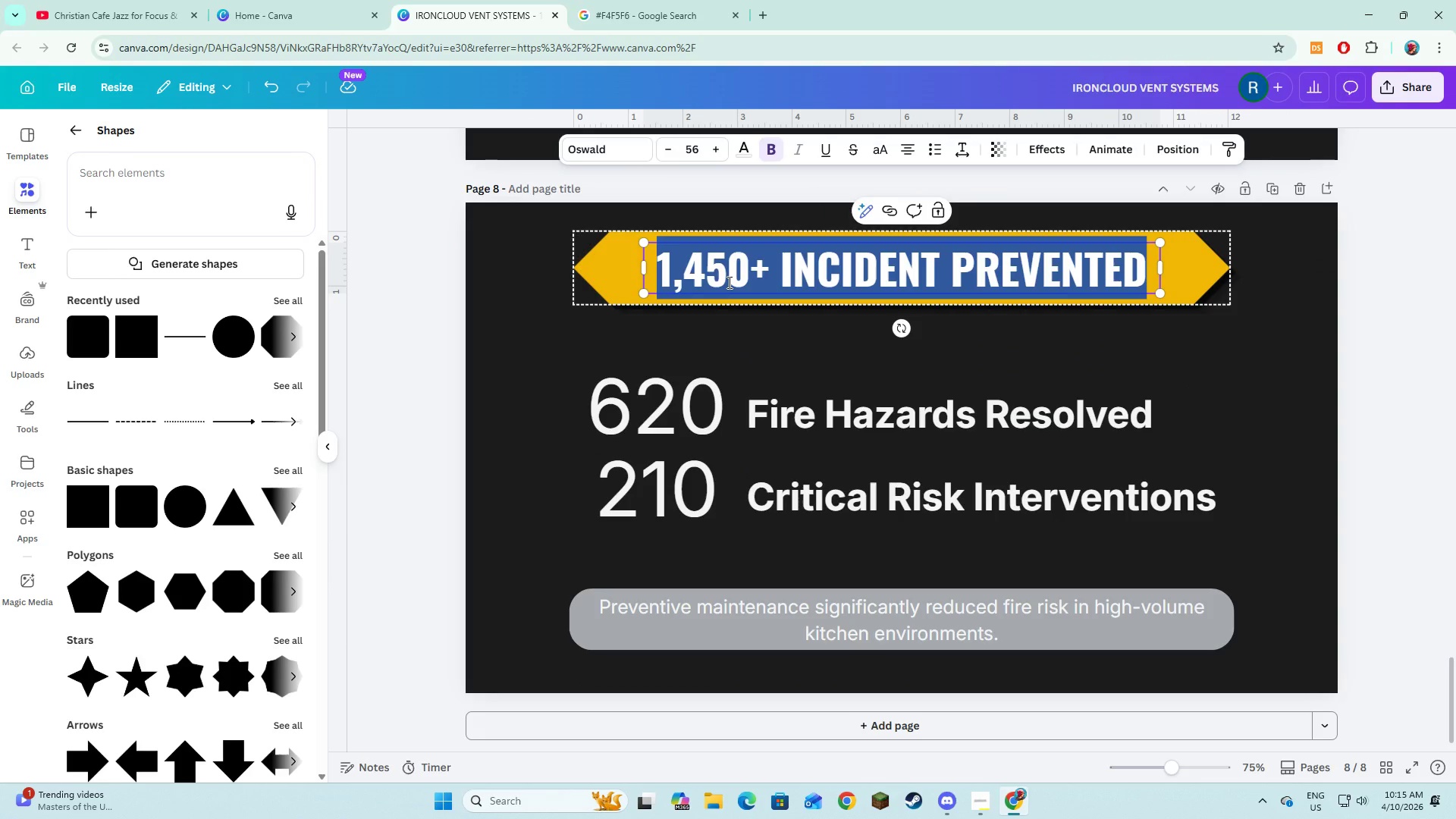 
wait(8.88)
 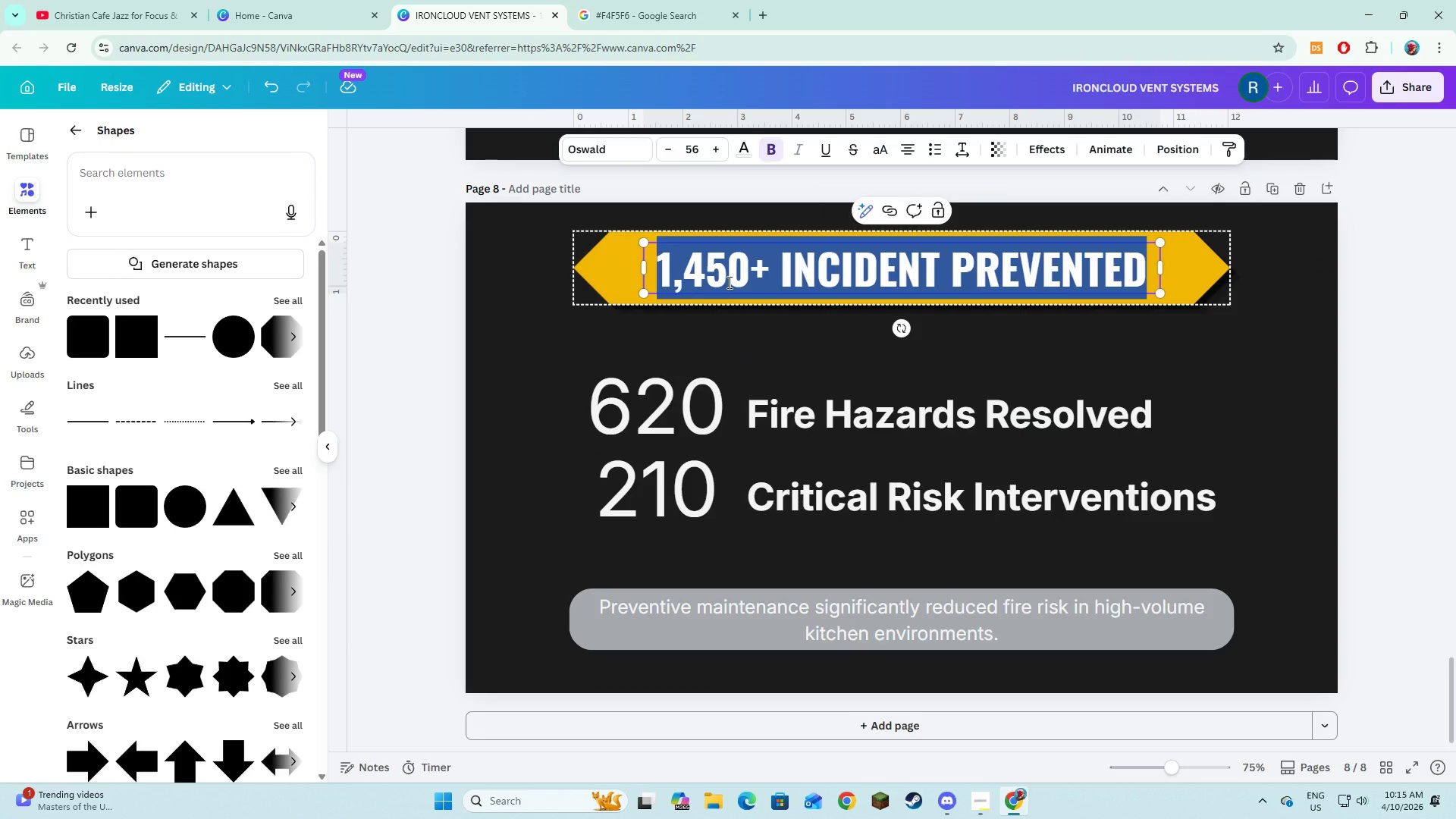 
key(Alt+AltLeft)
 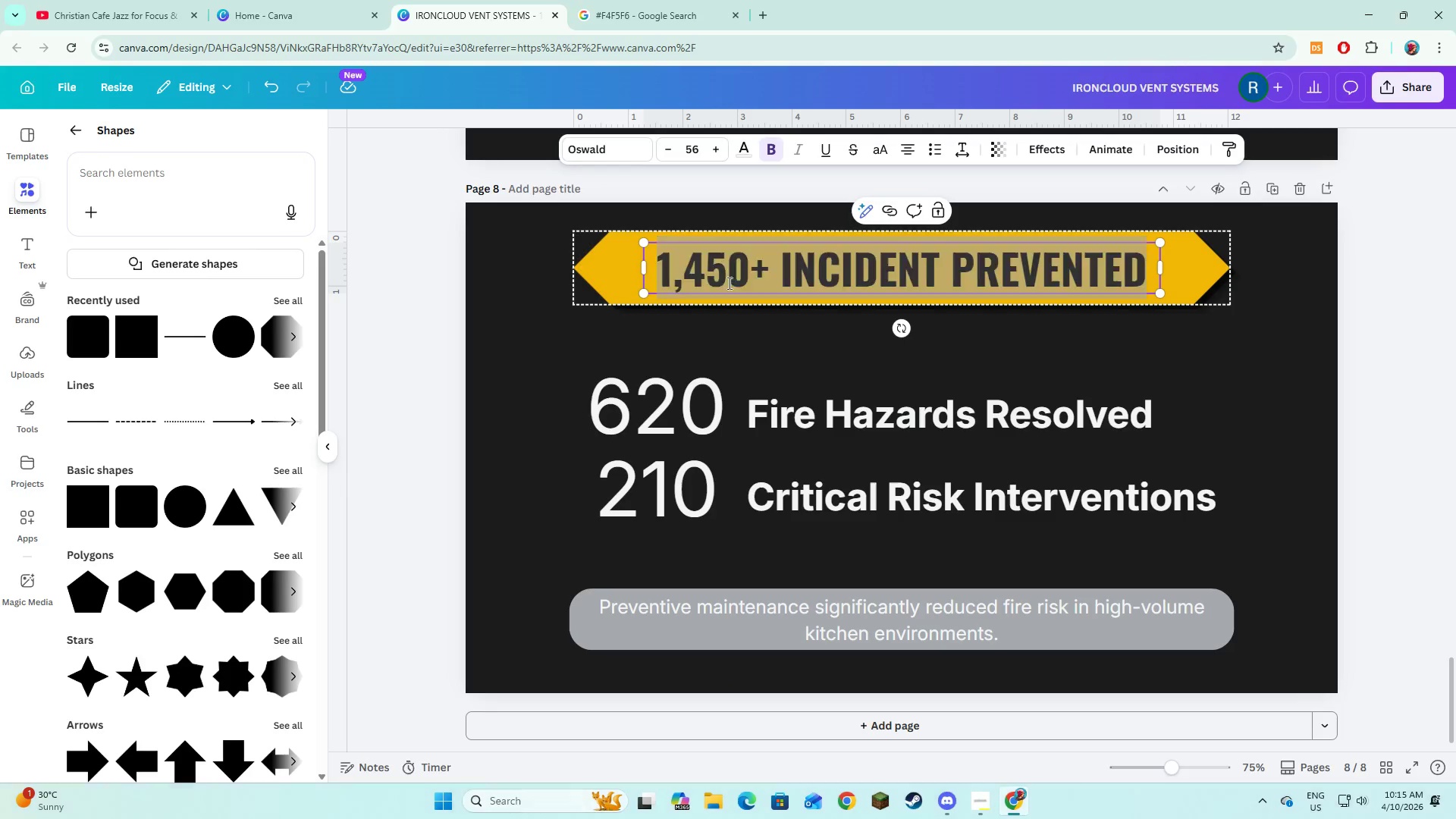 
key(Alt+Tab)